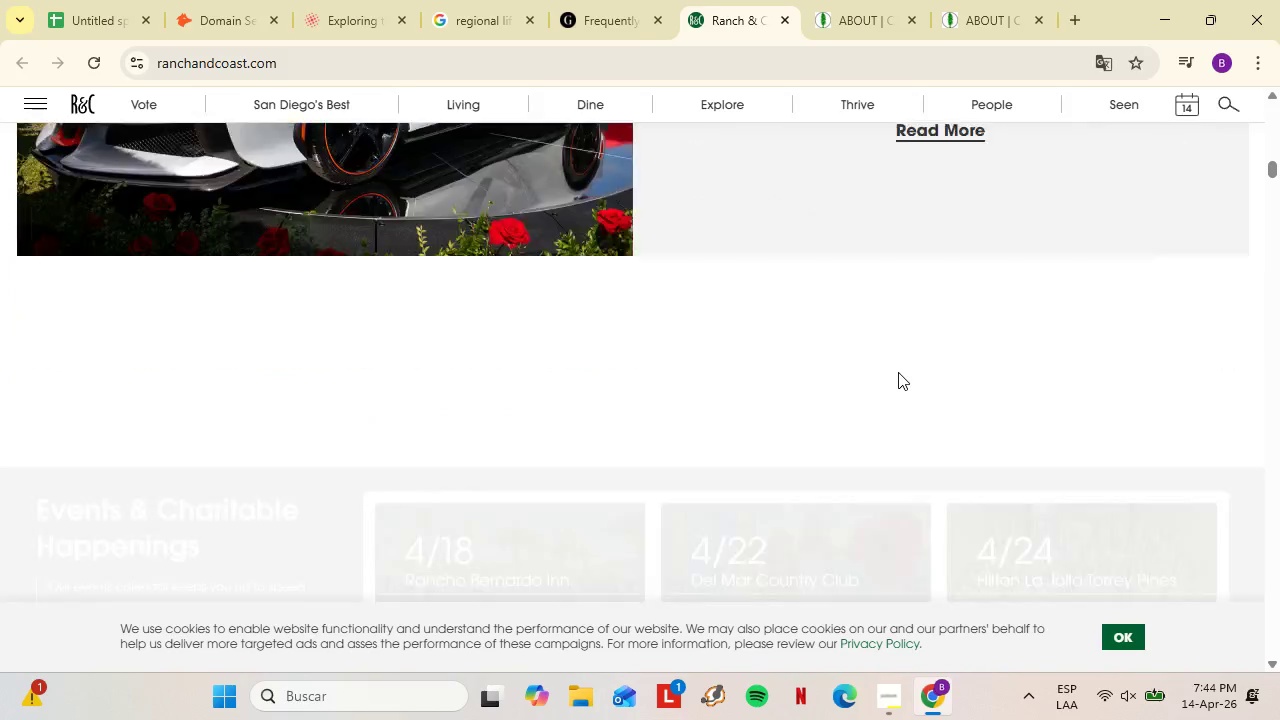 
scroll: coordinate [897, 372], scroll_direction: up, amount: 2.0
 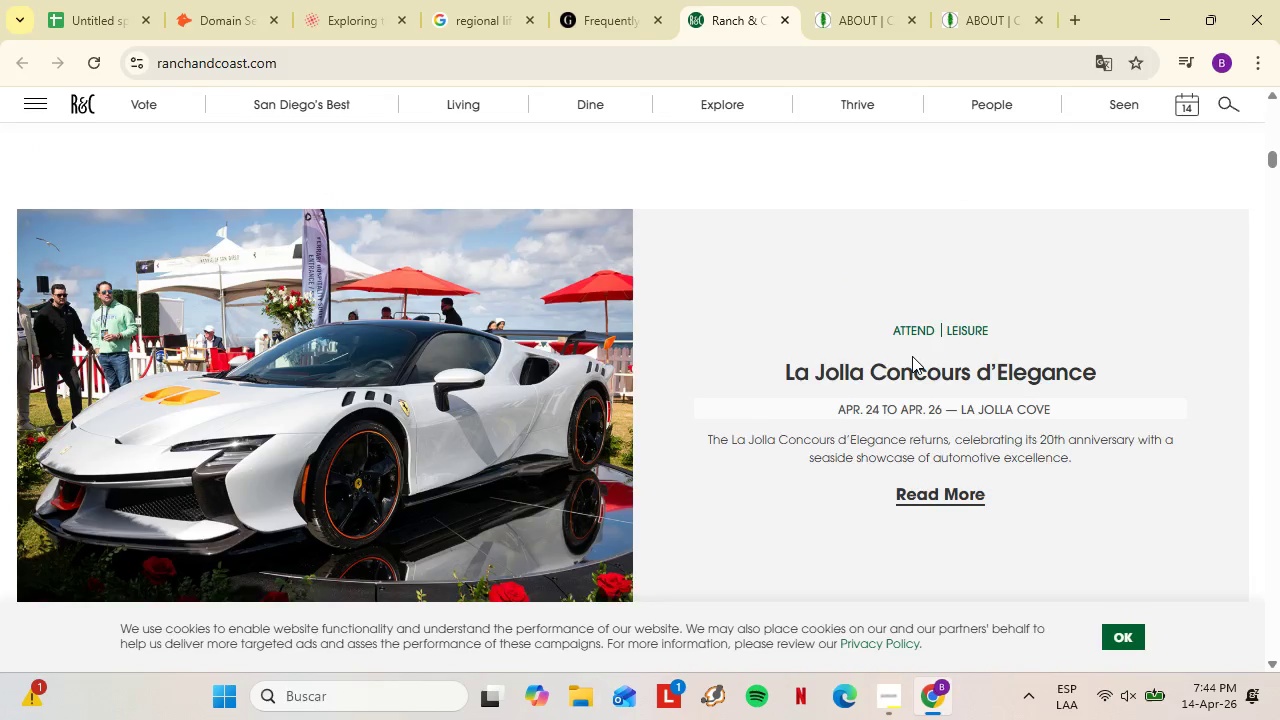 
left_click_drag(start_coordinate=[1279, 233], to_coordinate=[1279, 643])
 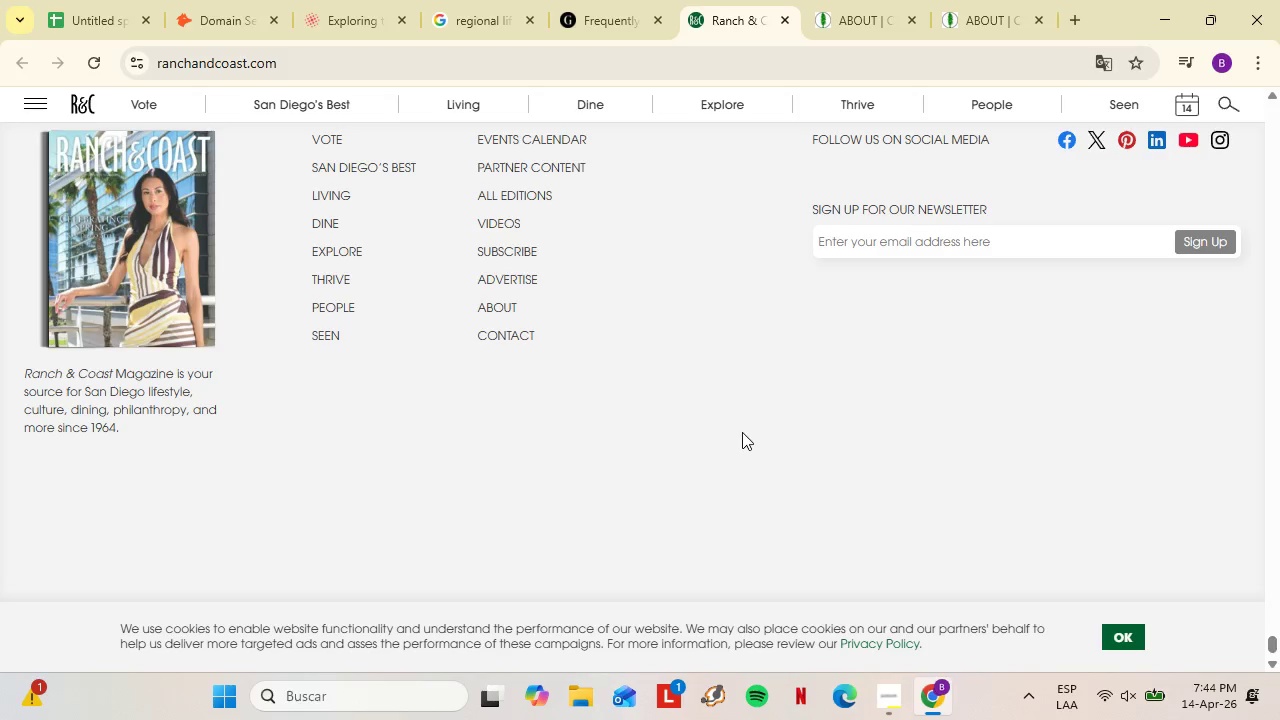 
scroll: coordinate [903, 248], scroll_direction: down, amount: 26.0
 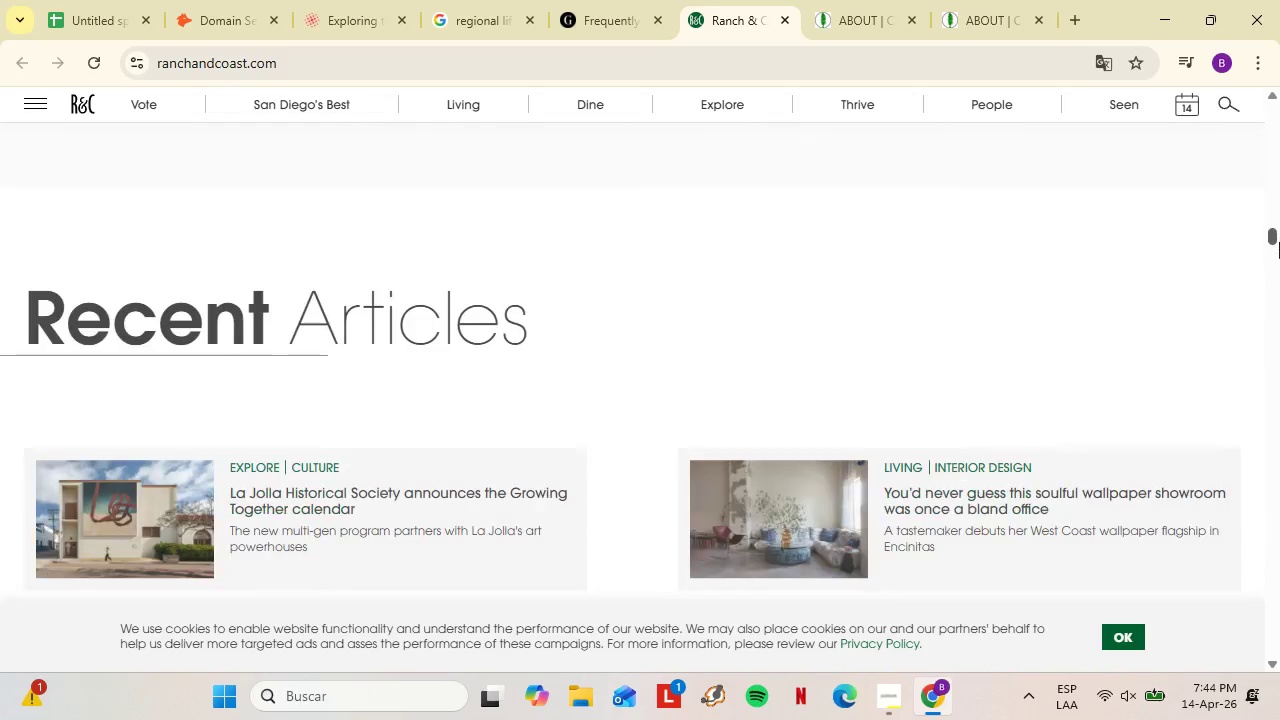 
scroll: coordinate [742, 432], scroll_direction: up, amount: 1.0
 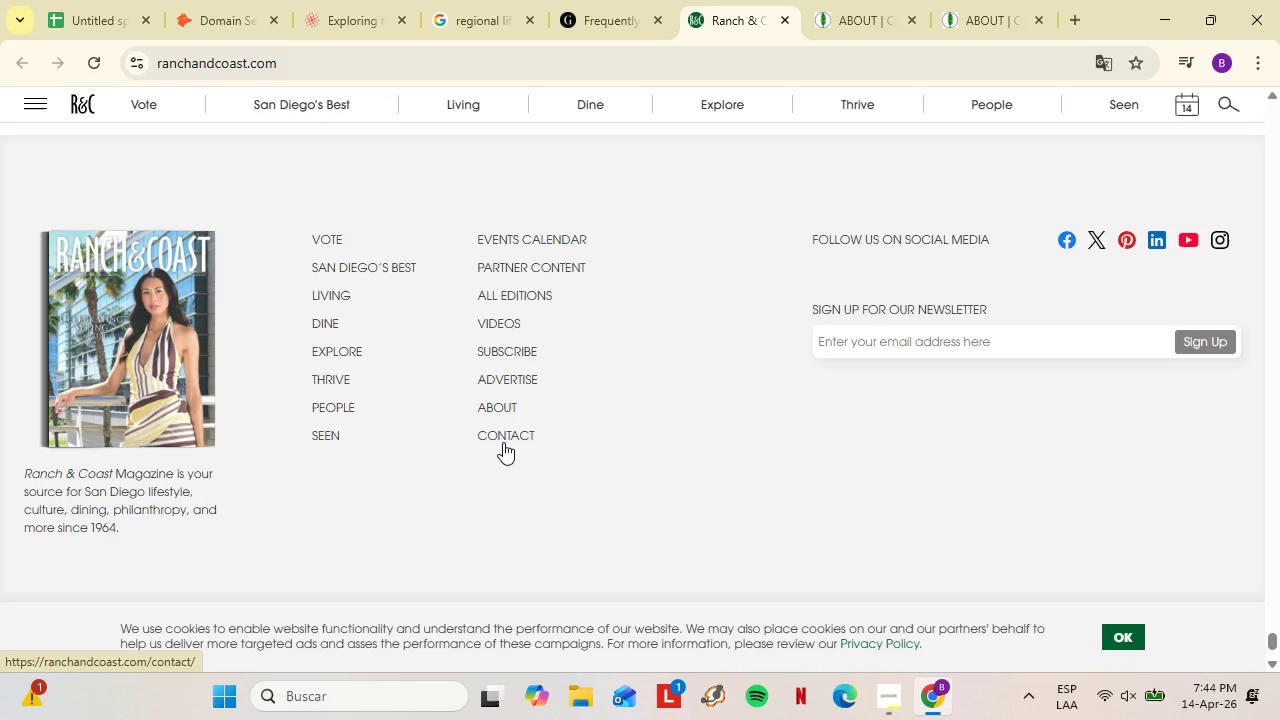 
left_click([503, 441])
 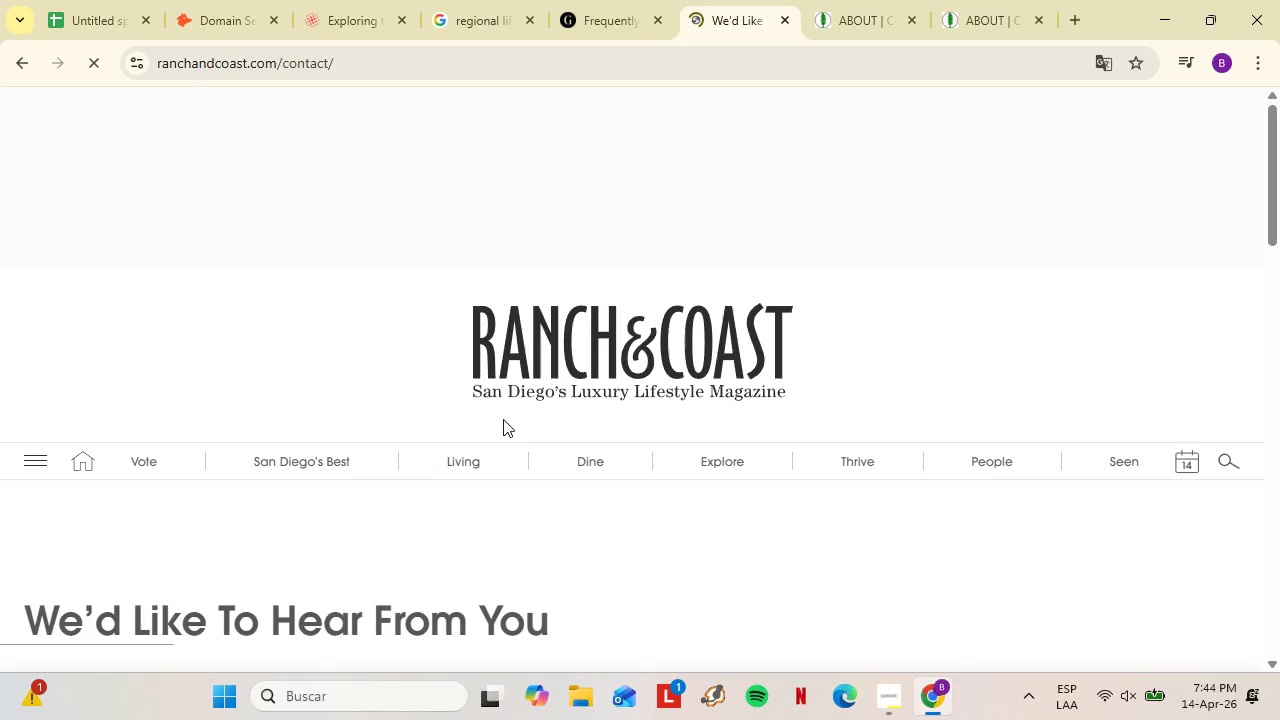 
scroll: coordinate [373, 358], scroll_direction: down, amount: 8.0
 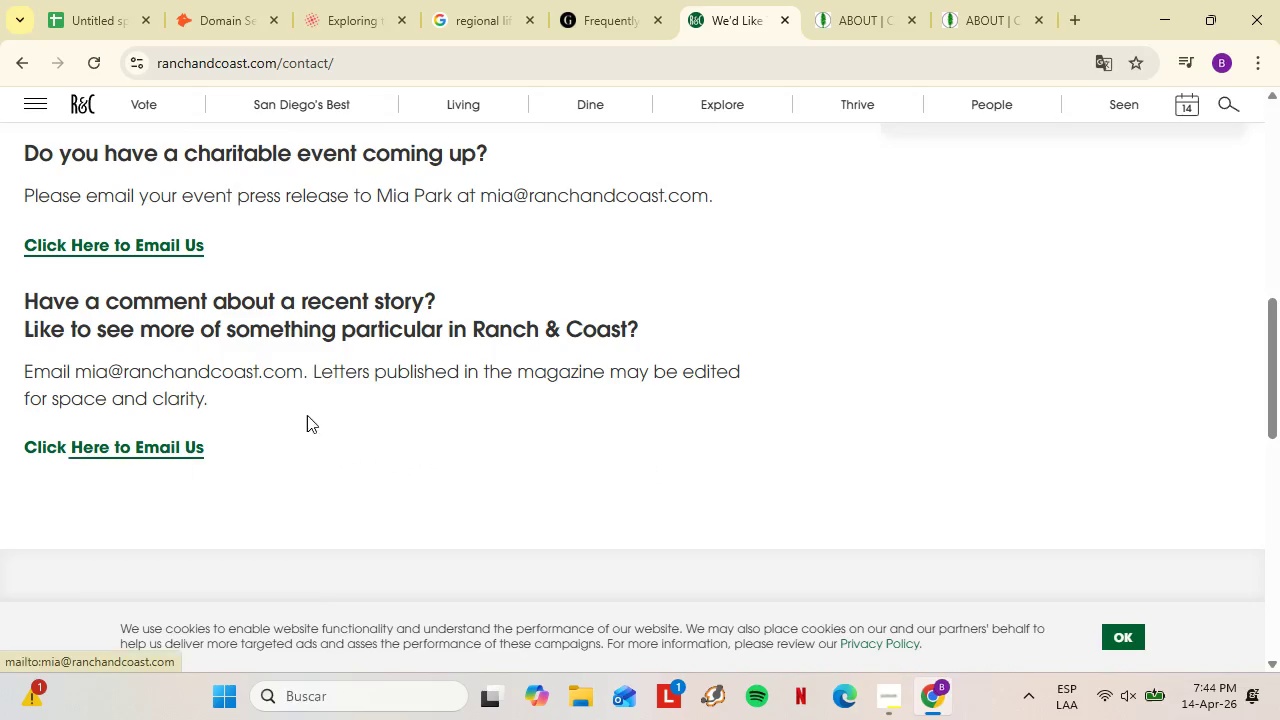 
scroll: coordinate [583, 338], scroll_direction: down, amount: 1.0
 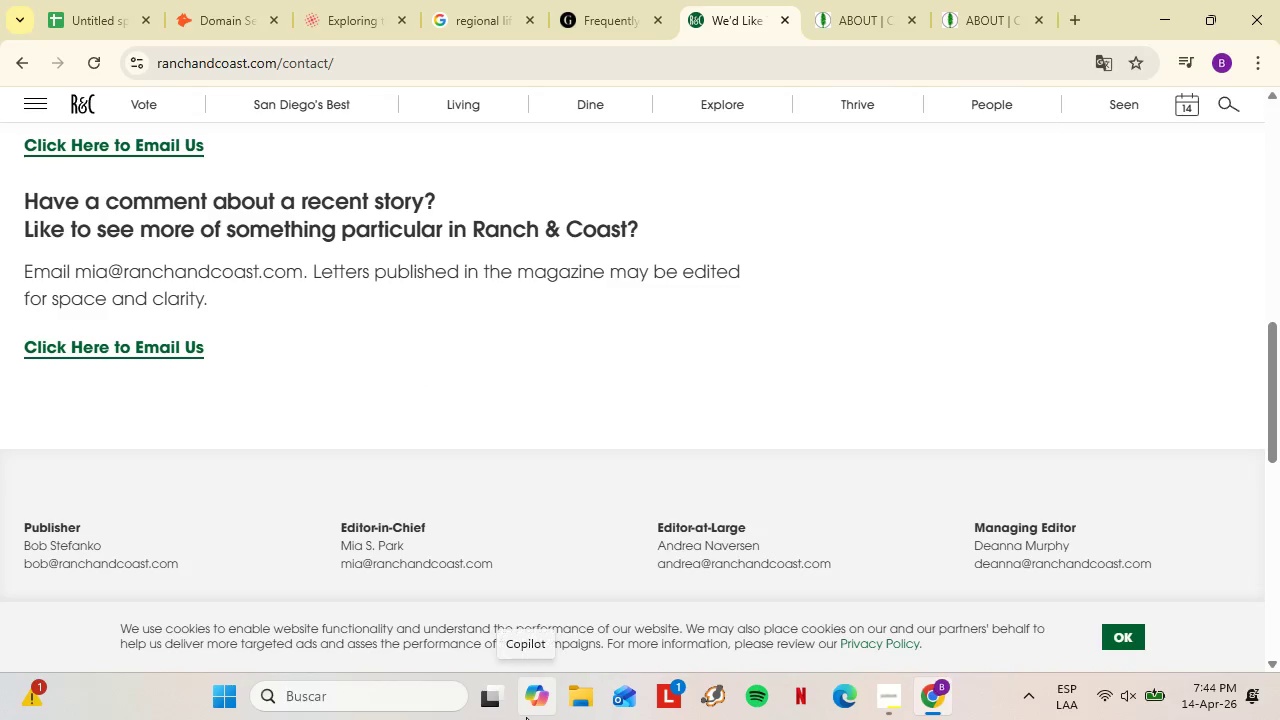 
wait(8.14)
 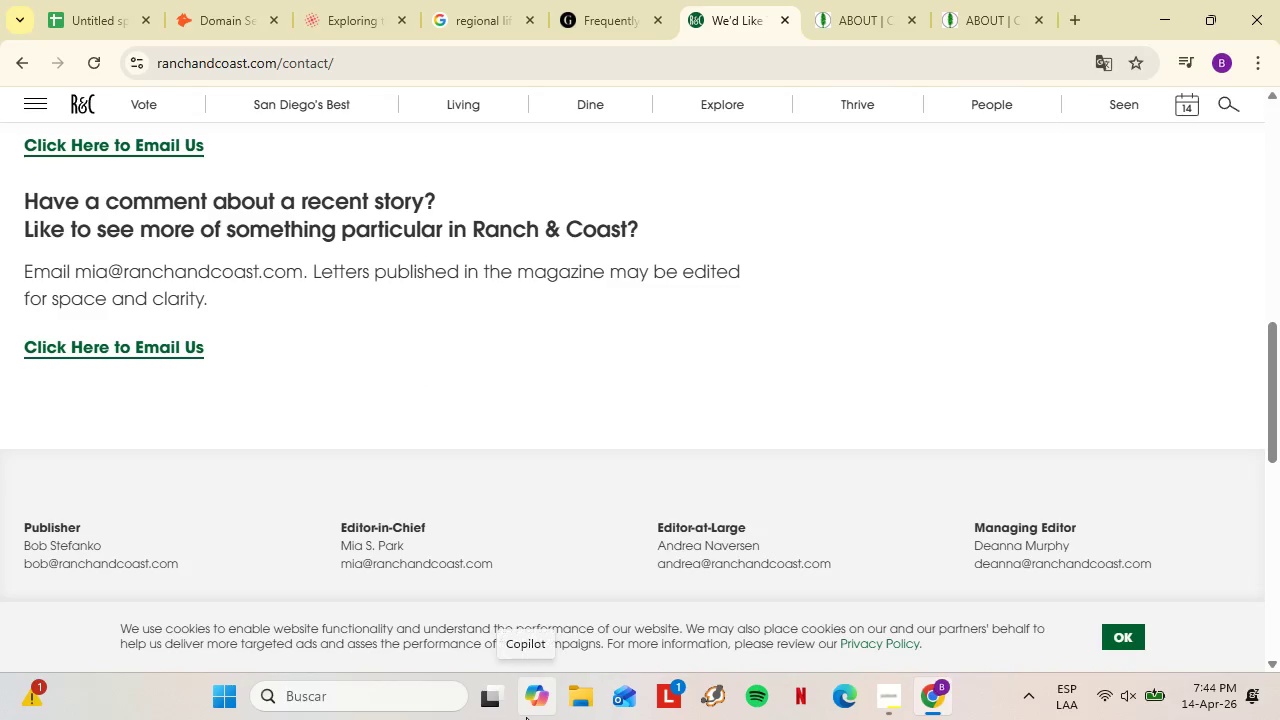 
scroll: coordinate [602, 325], scroll_direction: up, amount: 1.0
 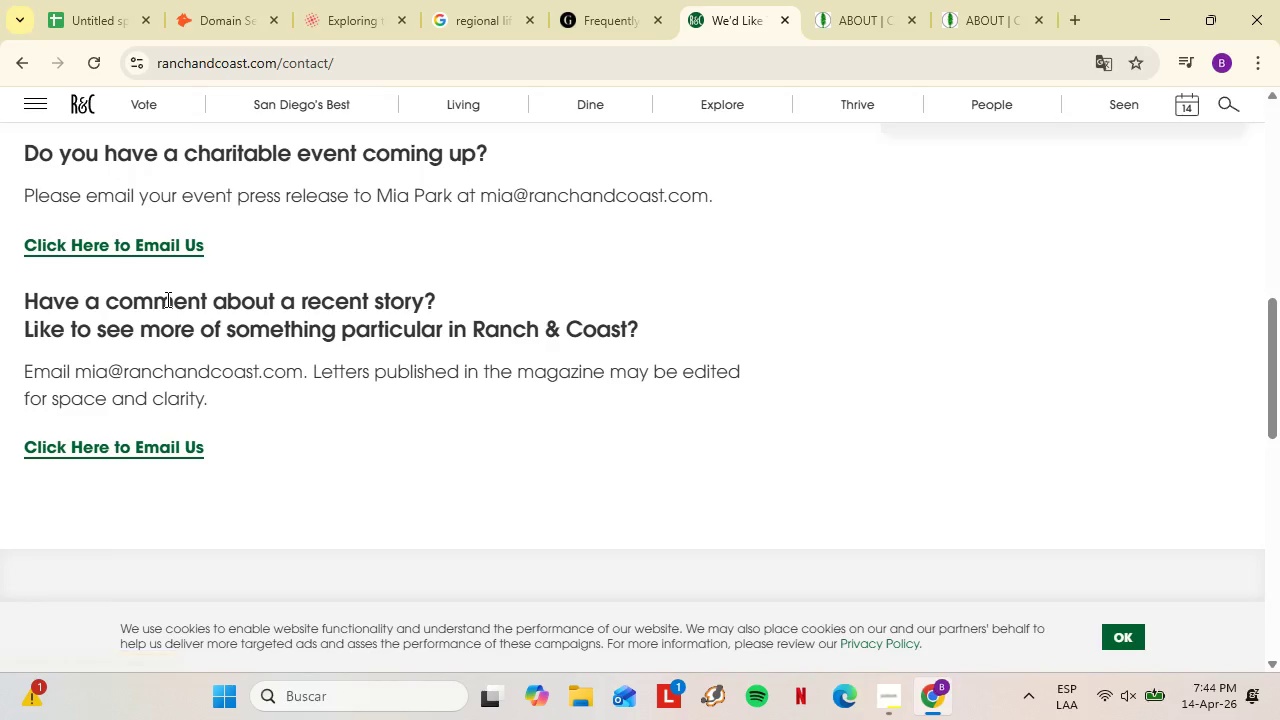 
left_click([896, 0])
 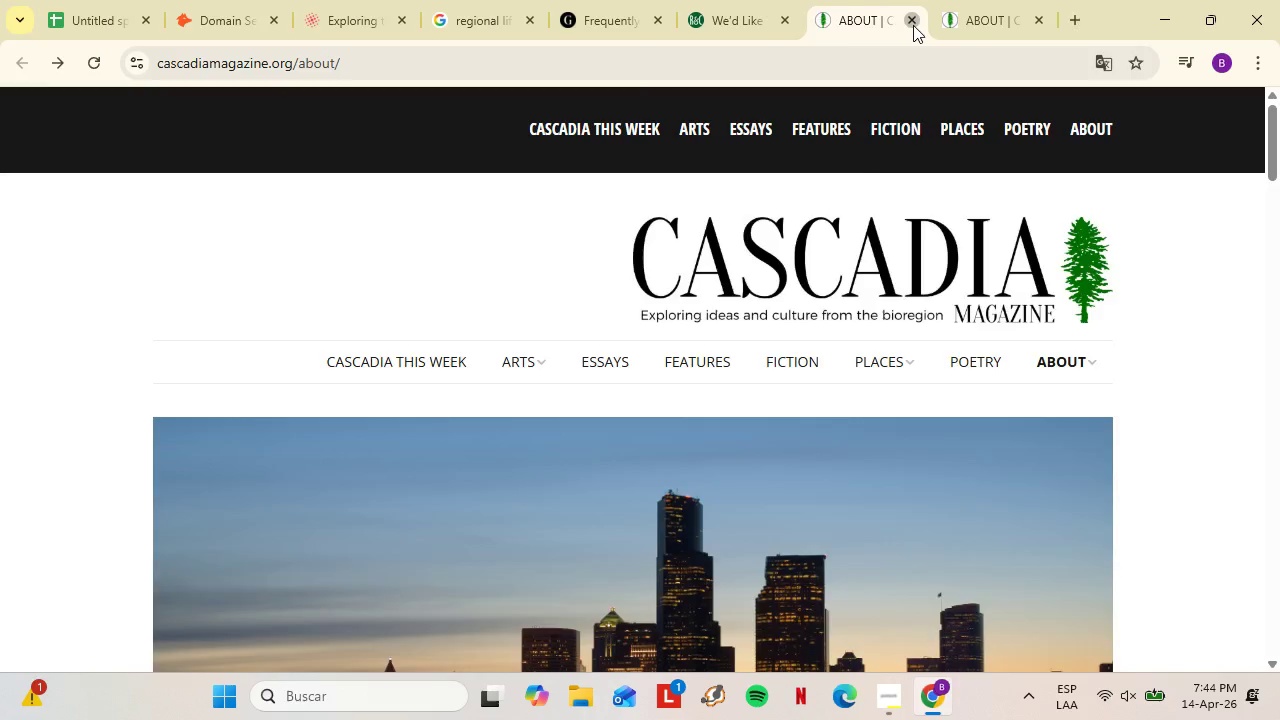 
scroll: coordinate [394, 402], scroll_direction: up, amount: 5.0
 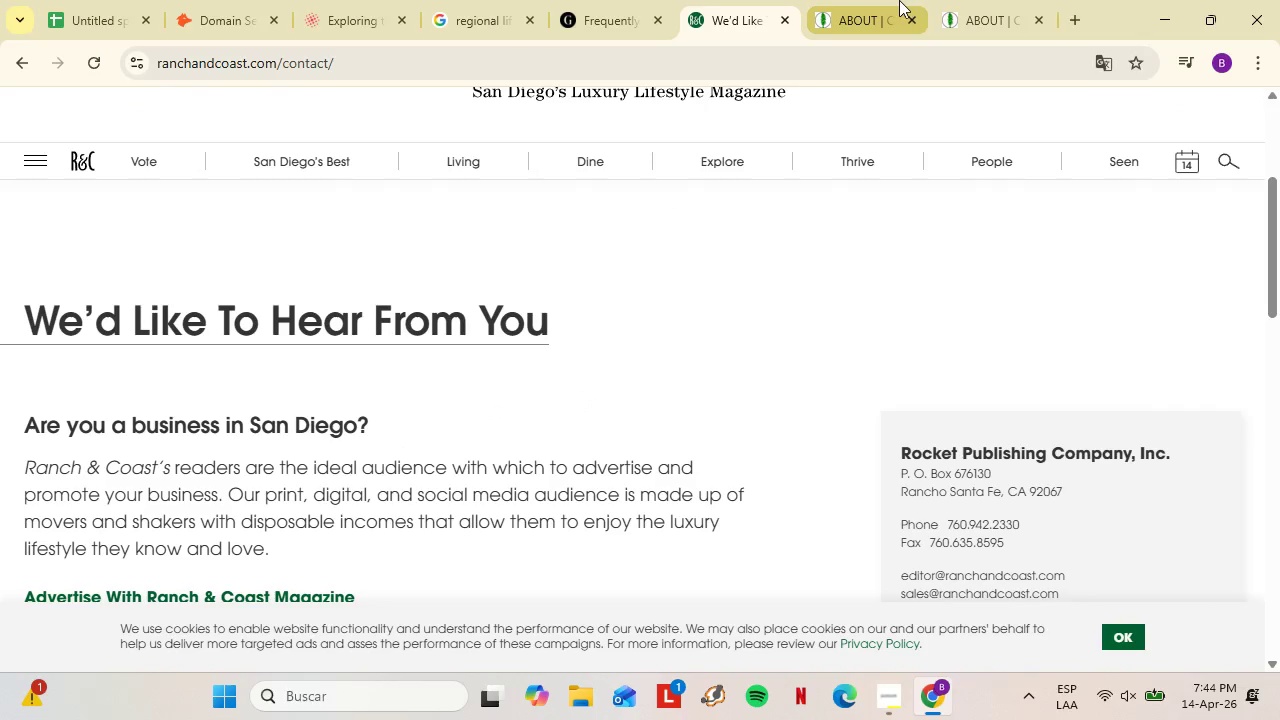 
double_click([913, 25])
 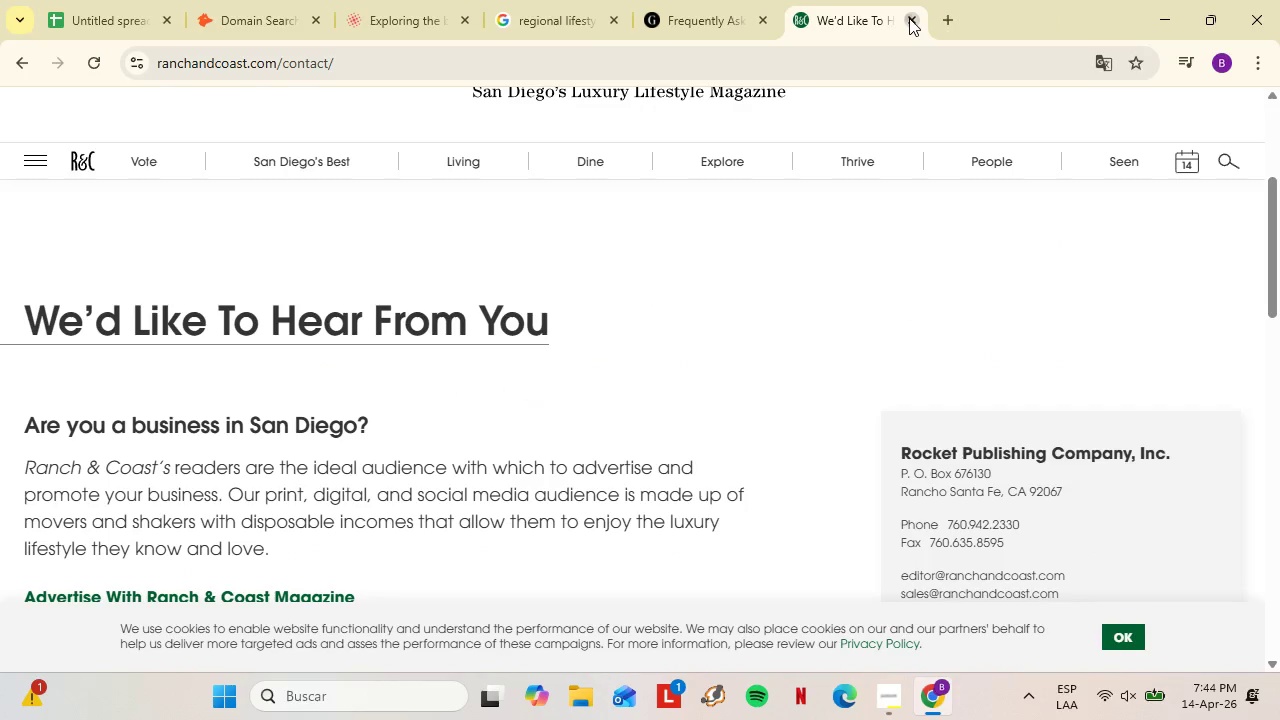 
left_click([909, 18])
 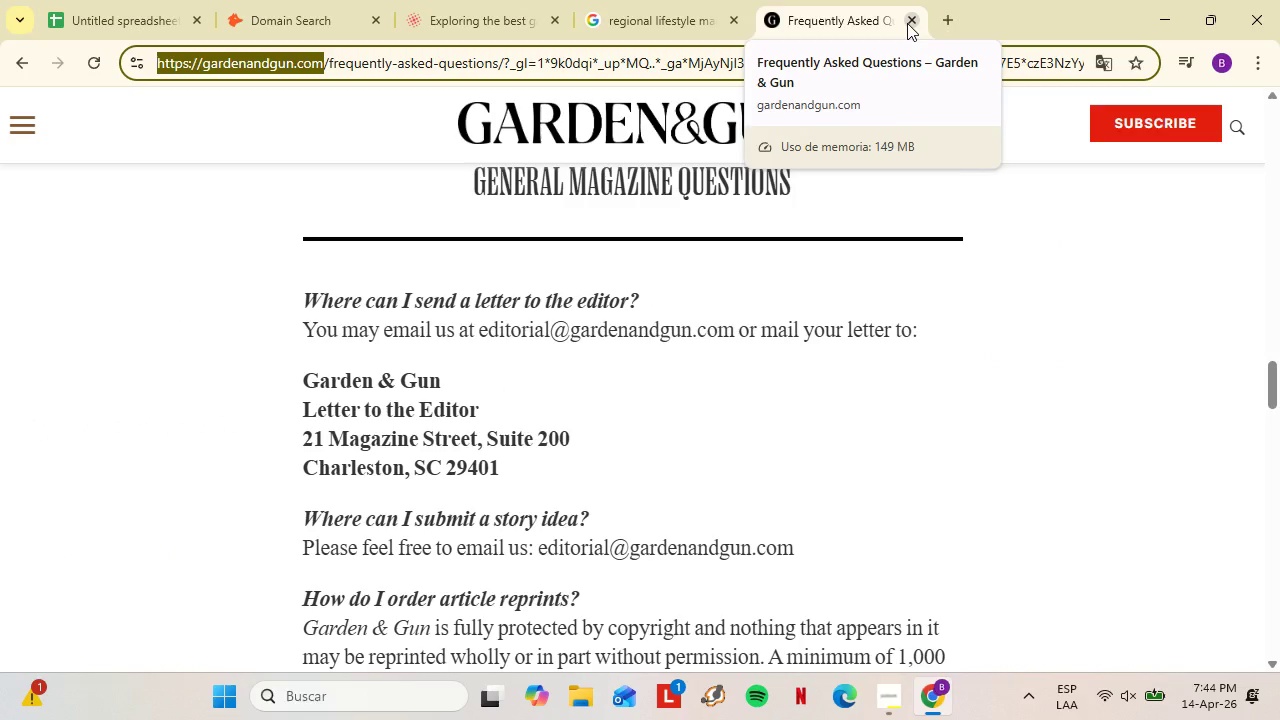 
left_click([907, 22])
 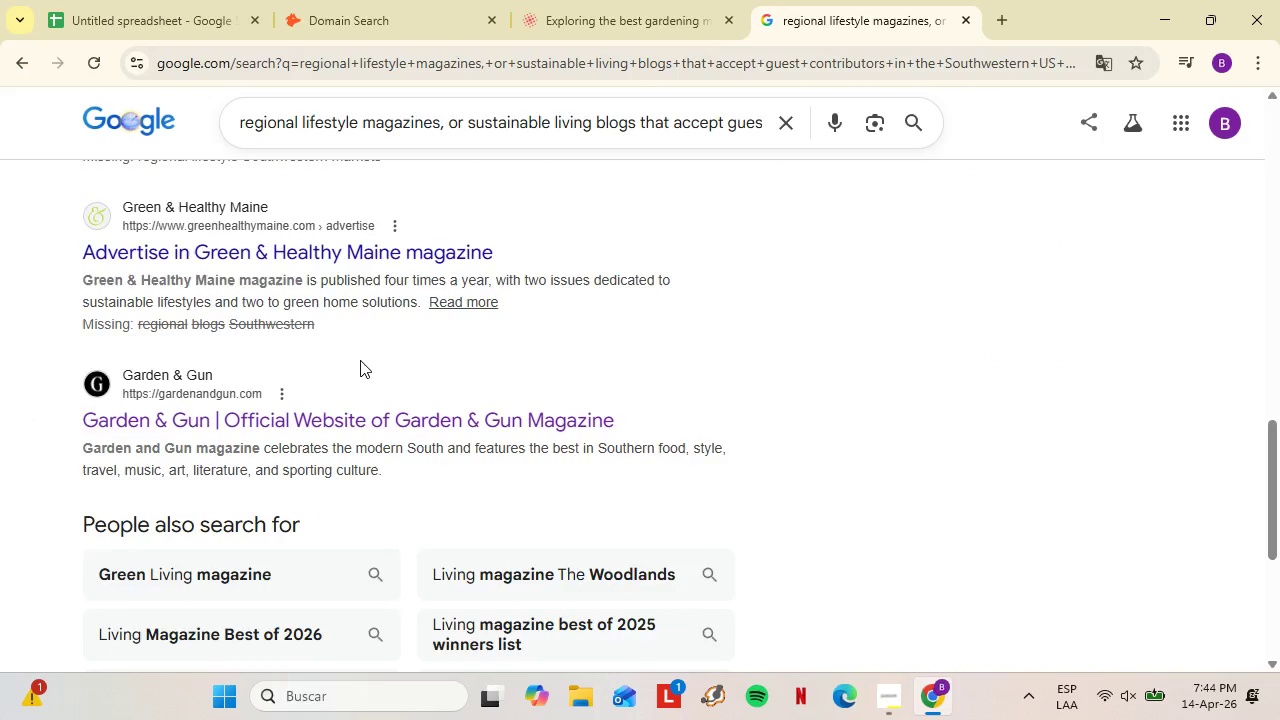 
scroll: coordinate [362, 359], scroll_direction: down, amount: 1.0
 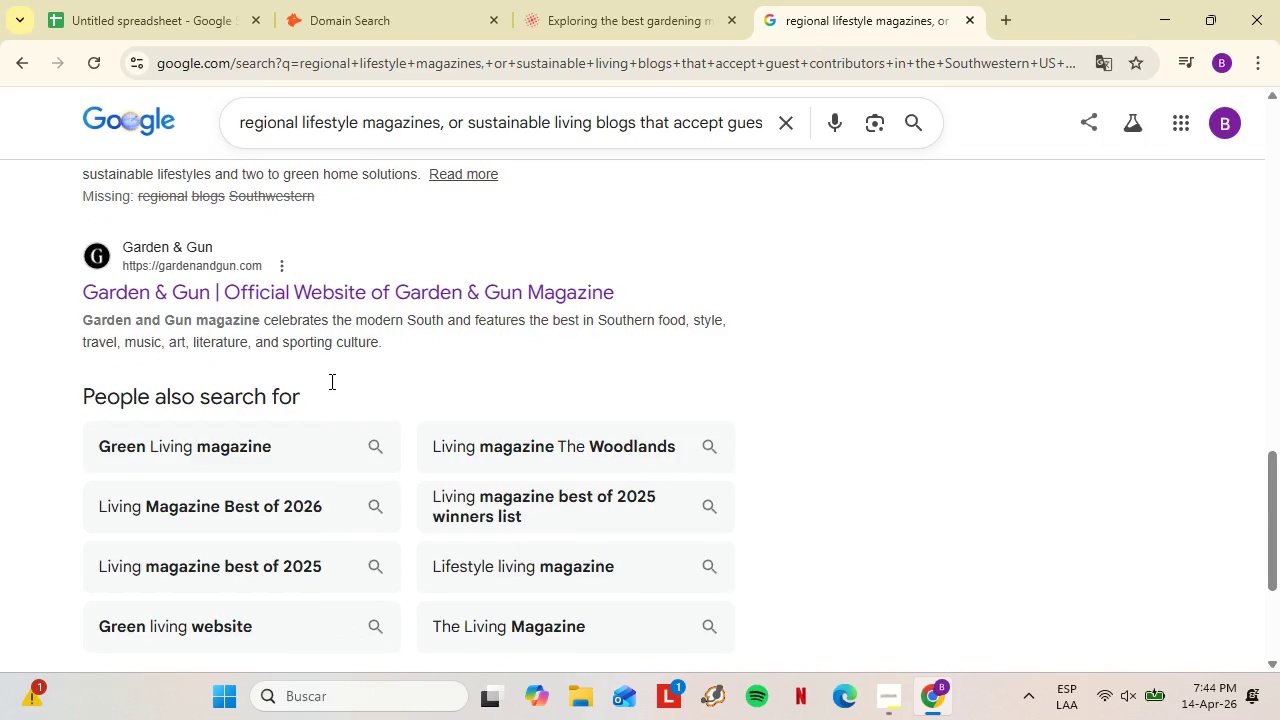 
left_click([367, 482])
 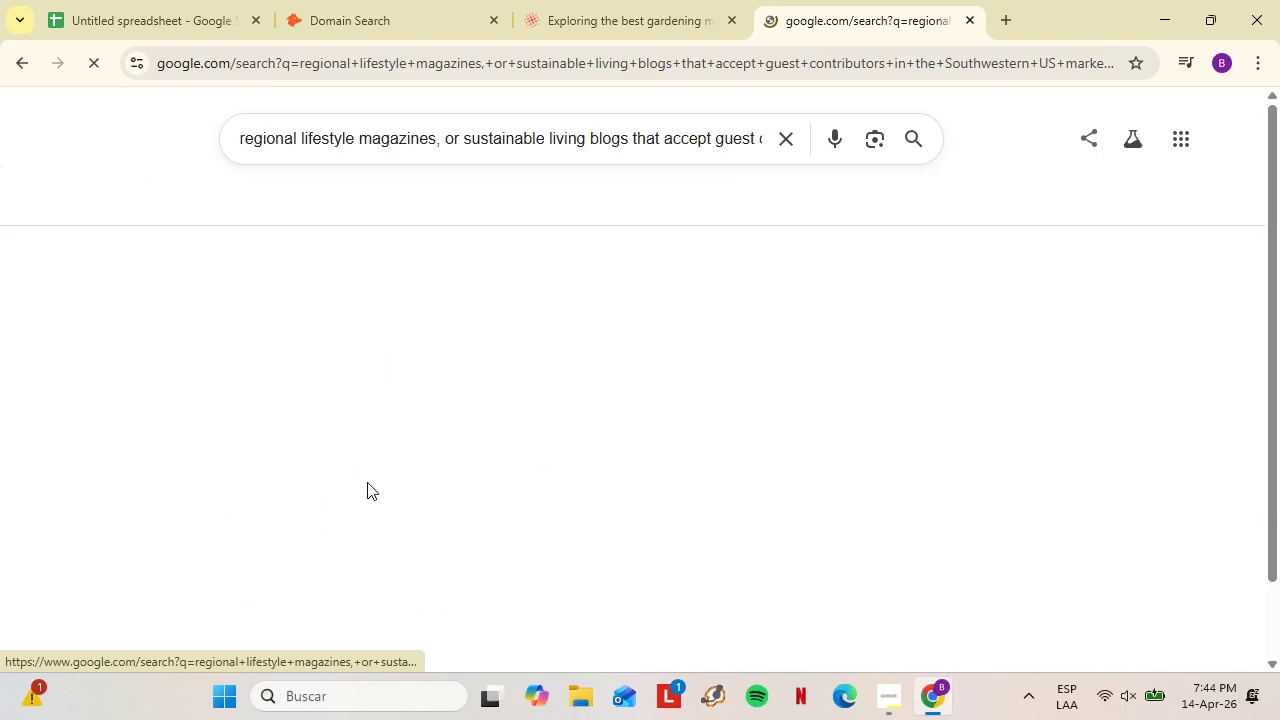 
scroll: coordinate [367, 482], scroll_direction: down, amount: 5.0
 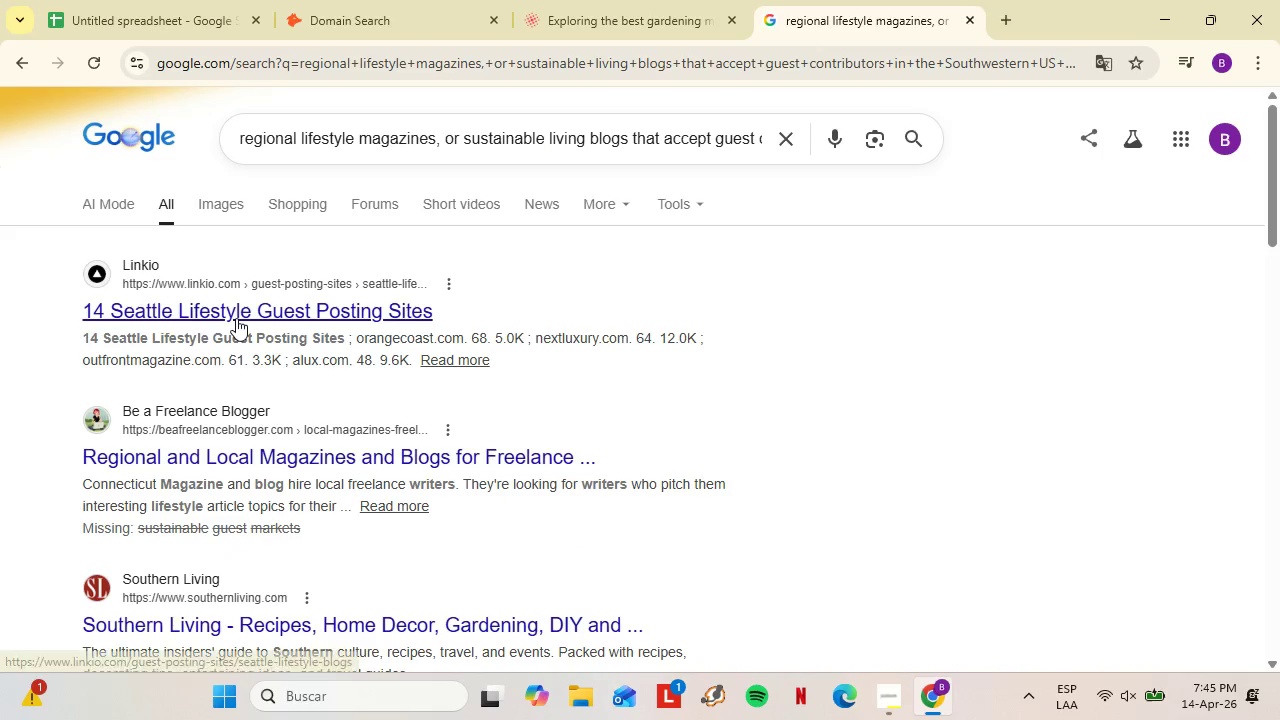 
left_click([235, 318])
 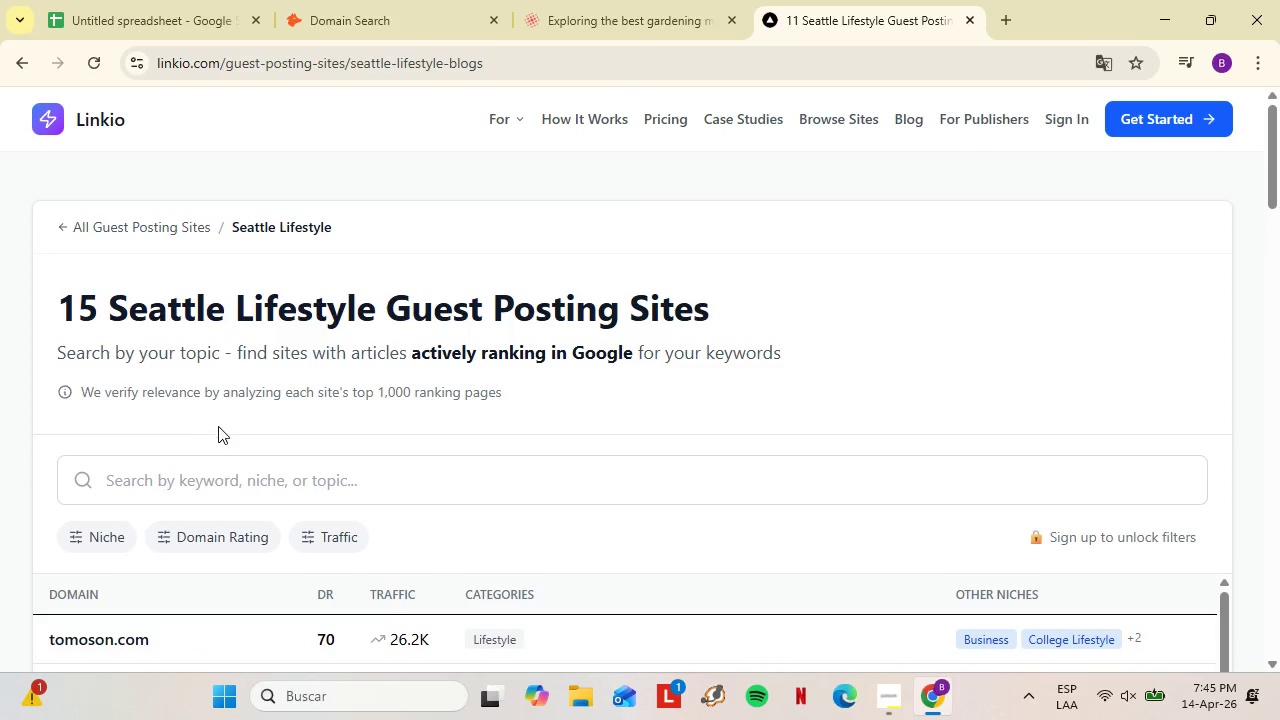 
scroll: coordinate [228, 355], scroll_direction: down, amount: 4.0
 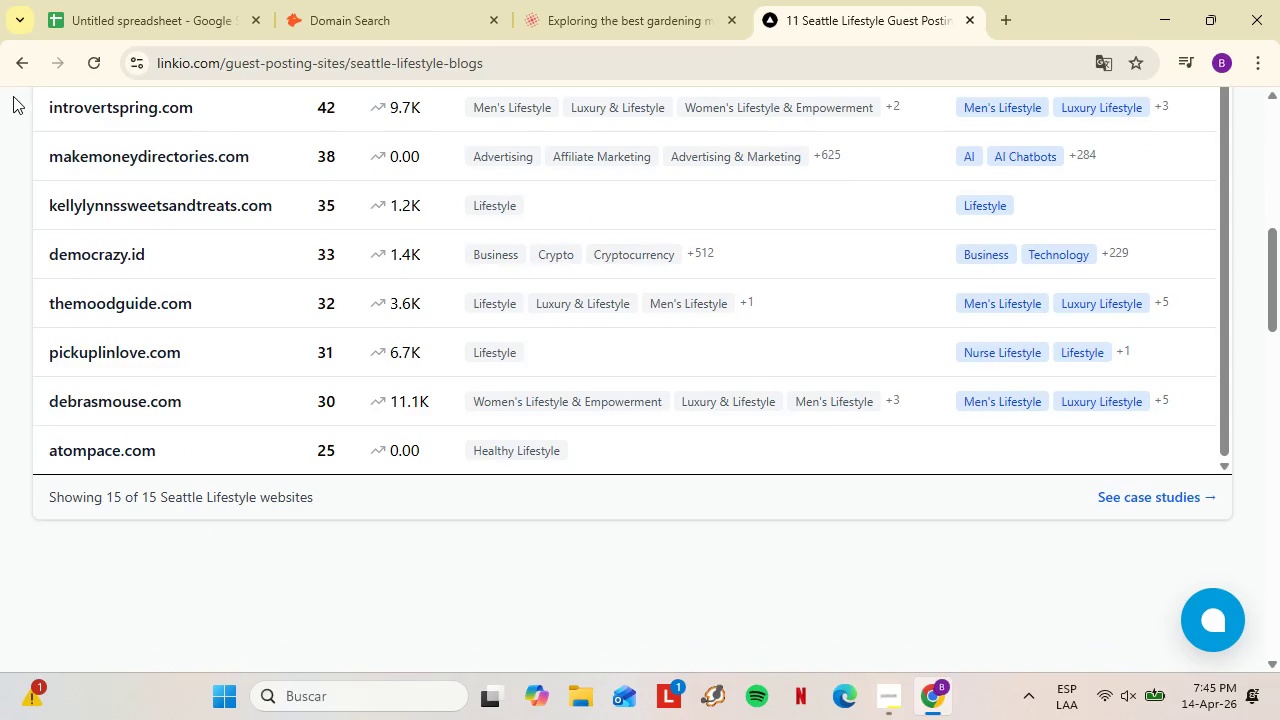 
left_click([26, 66])
 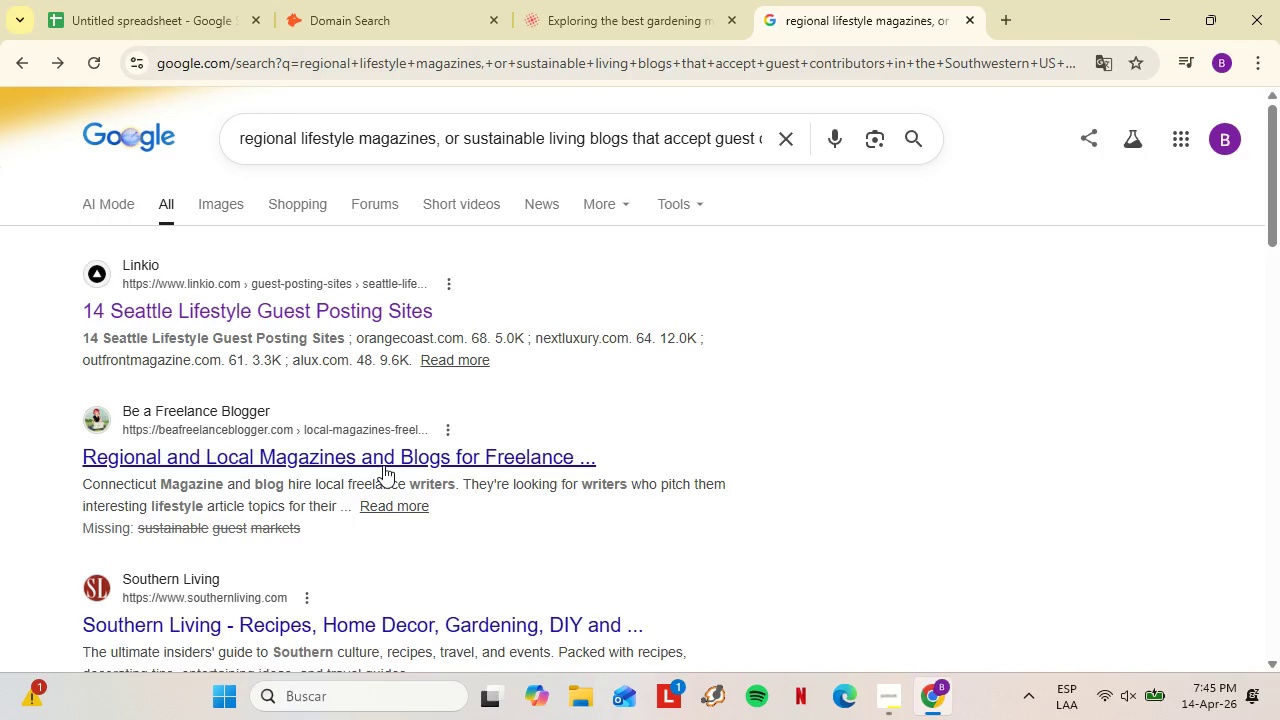 
wait(5.72)
 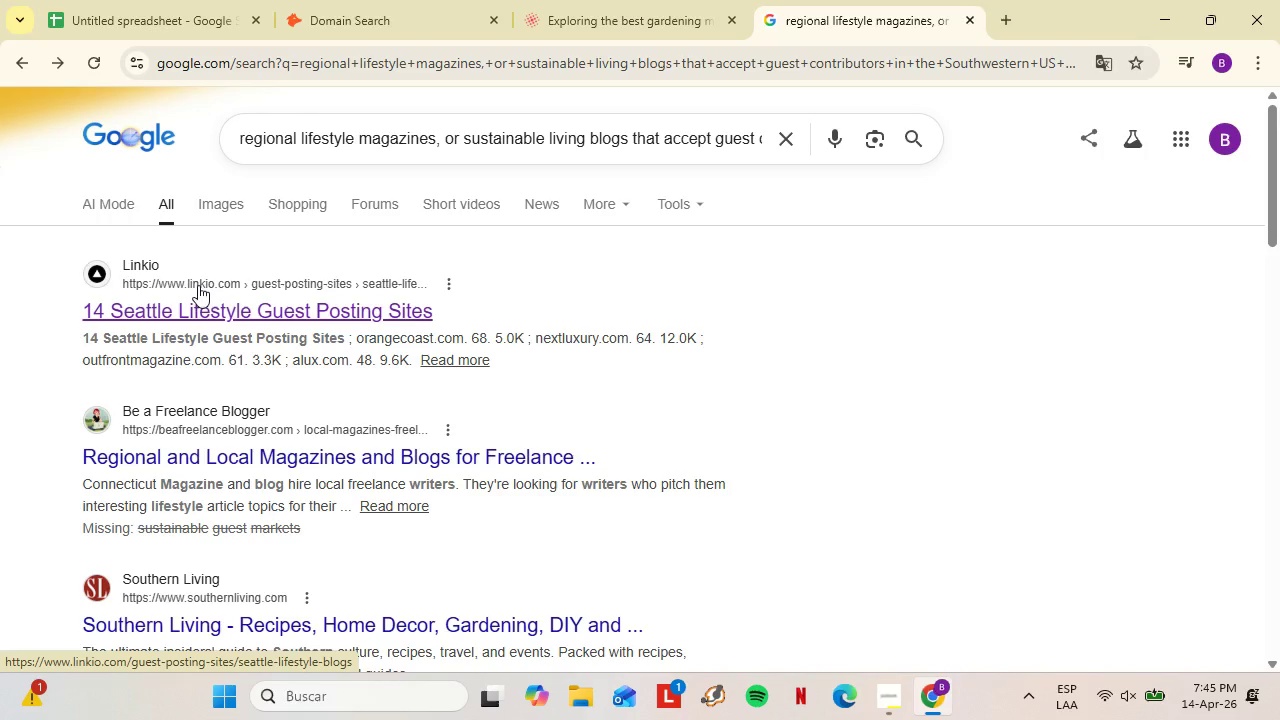 
scroll: coordinate [381, 461], scroll_direction: down, amount: 1.0
 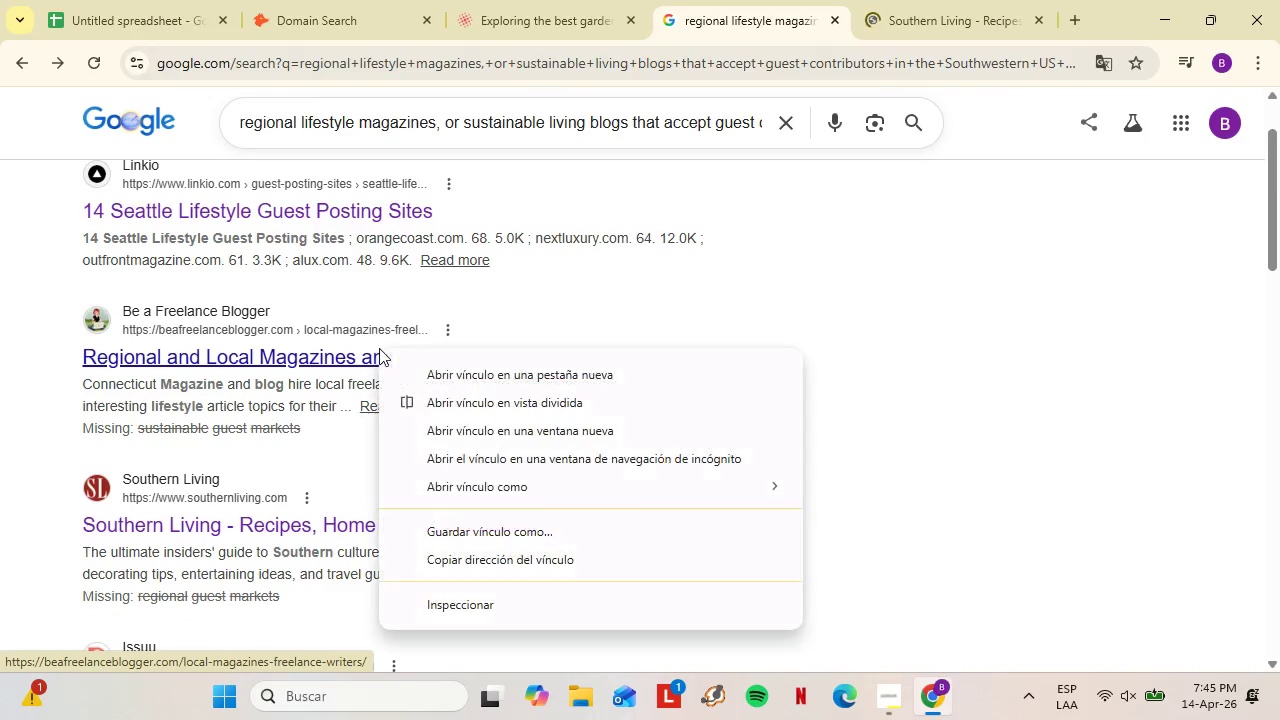 
left_click([466, 366])
 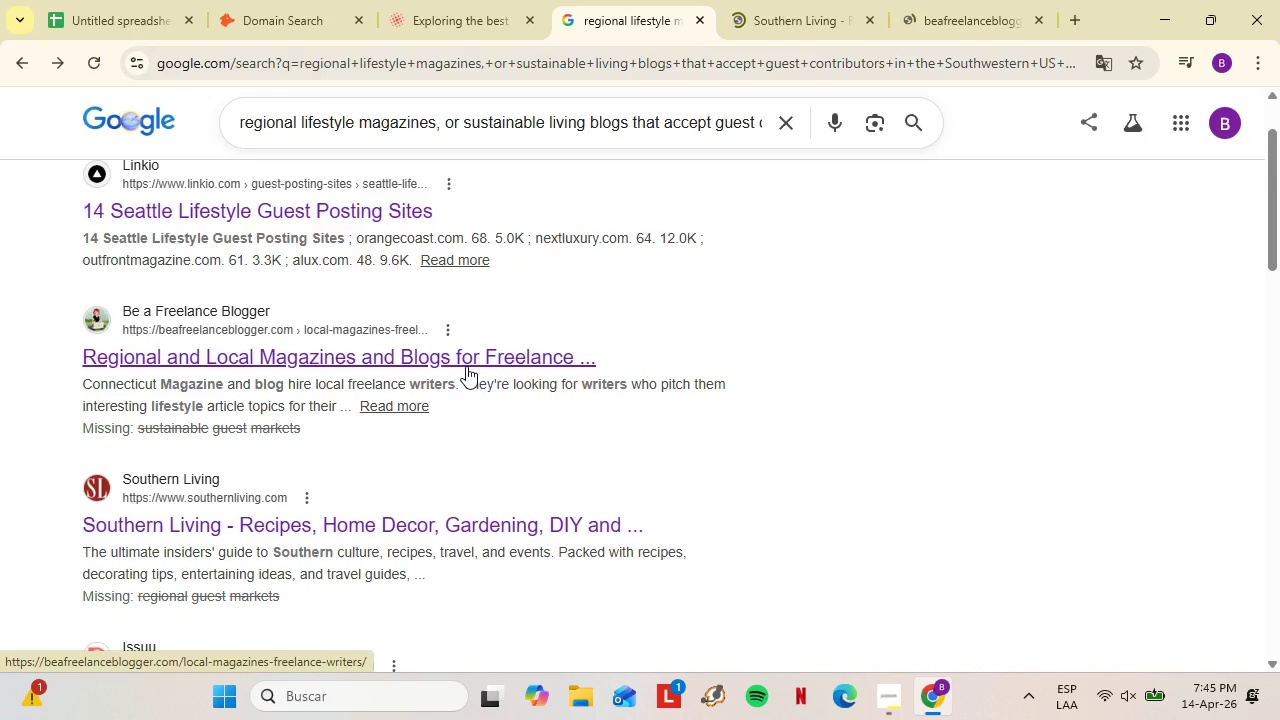 
mouse_move([453, 377])
 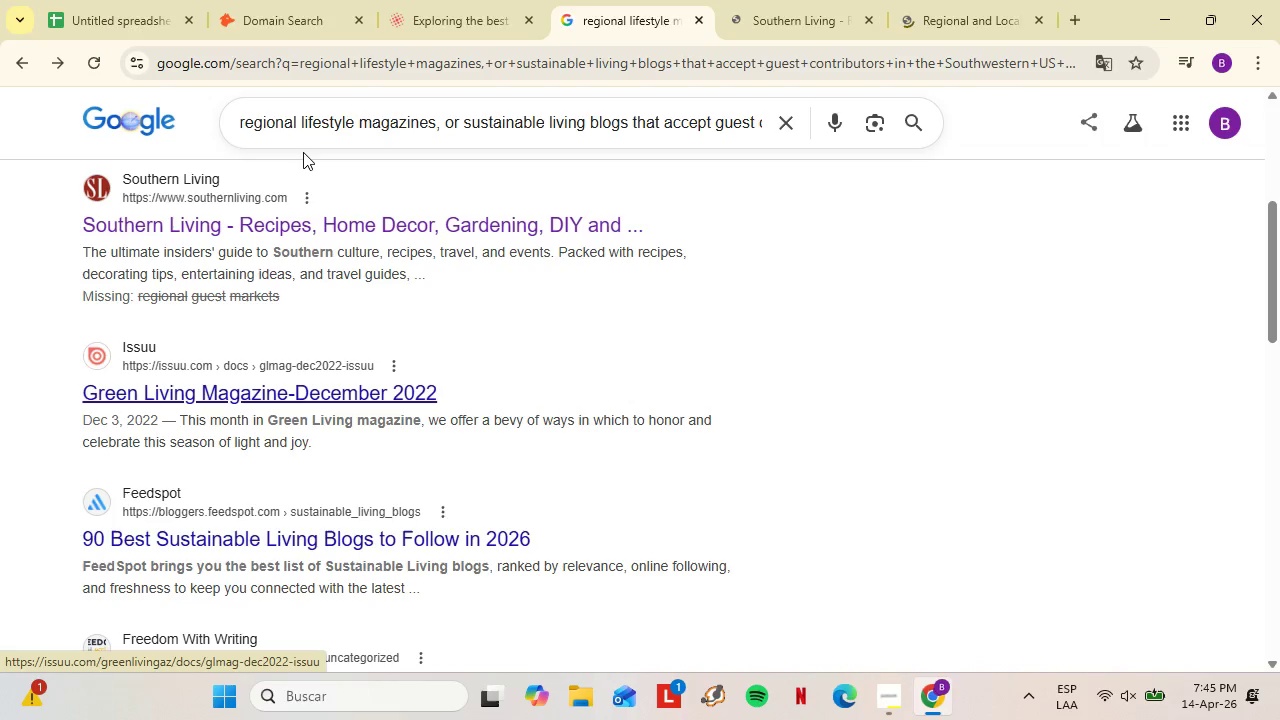 
scroll: coordinate [466, 367], scroll_direction: down, amount: 3.0
 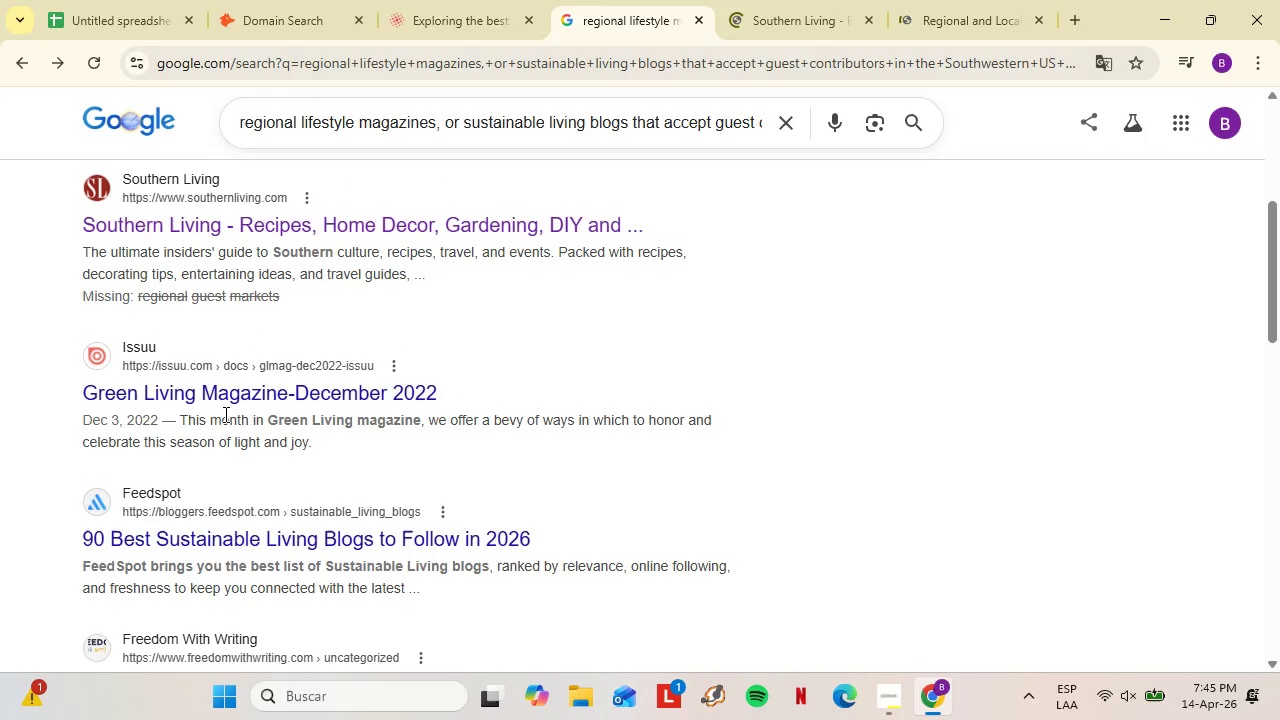 
left_click([303, 152])
 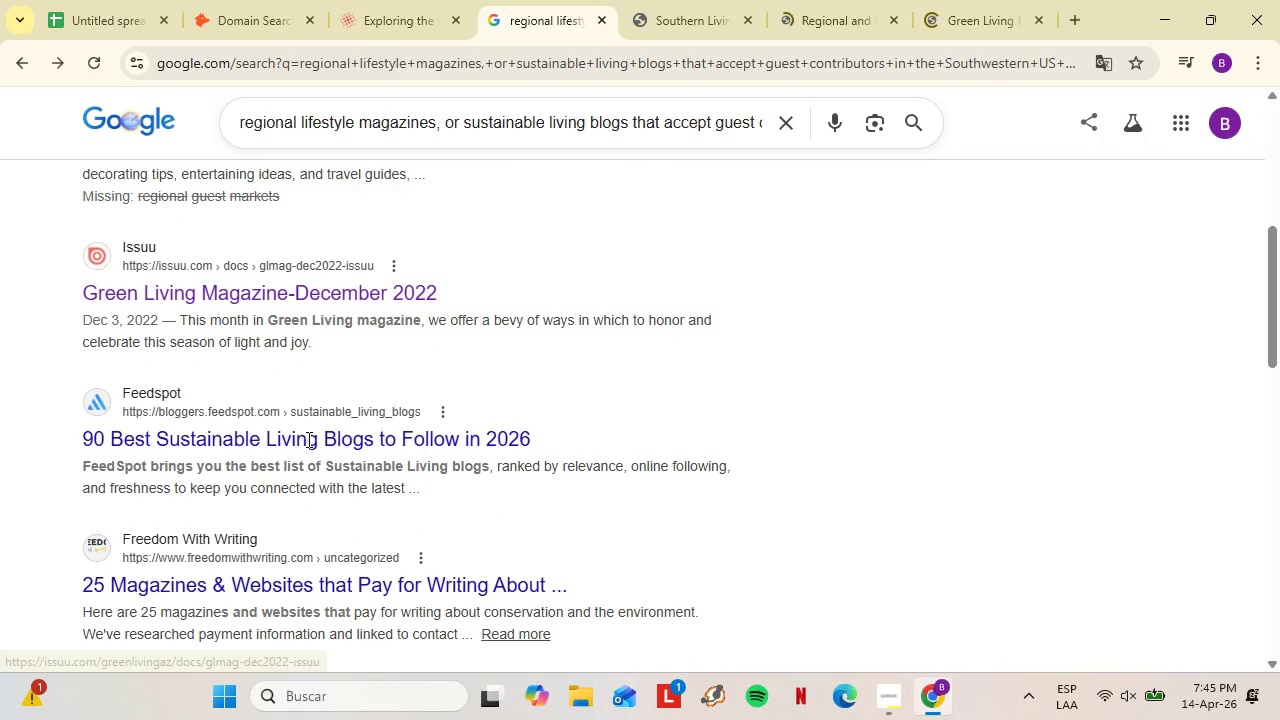 
right_click([236, 444])
 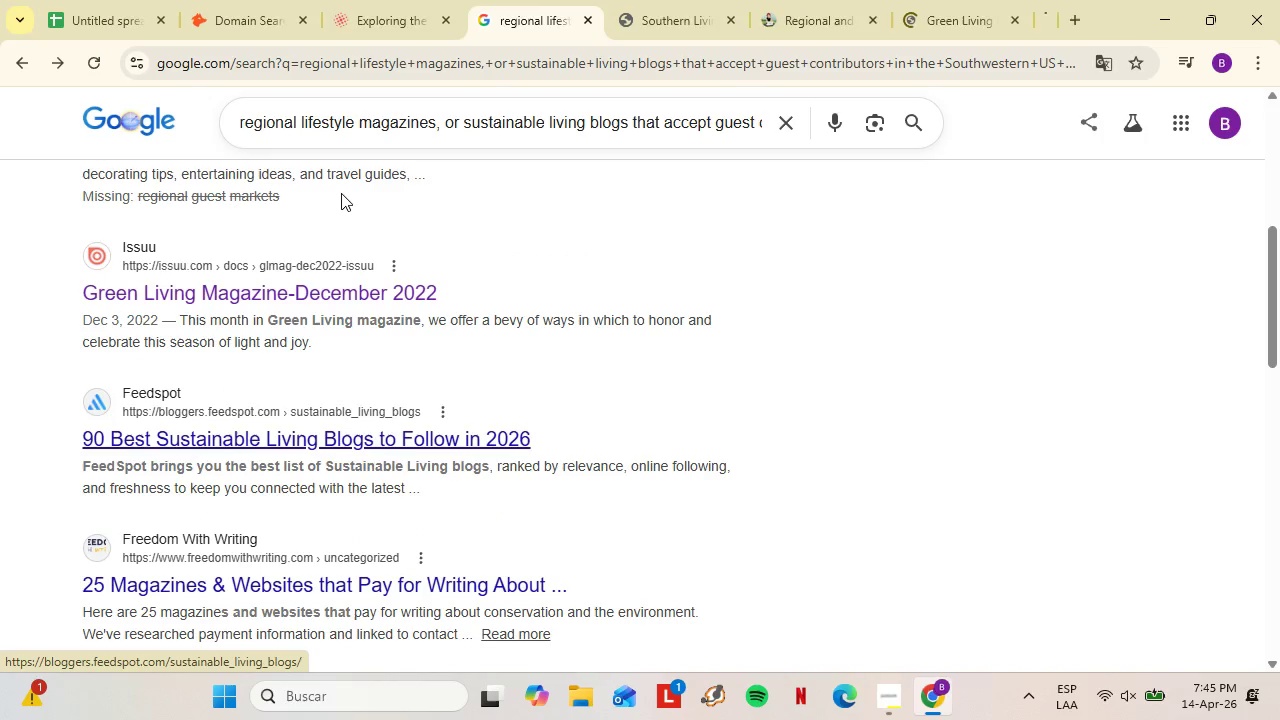 
scroll: coordinate [307, 439], scroll_direction: down, amount: 1.0
 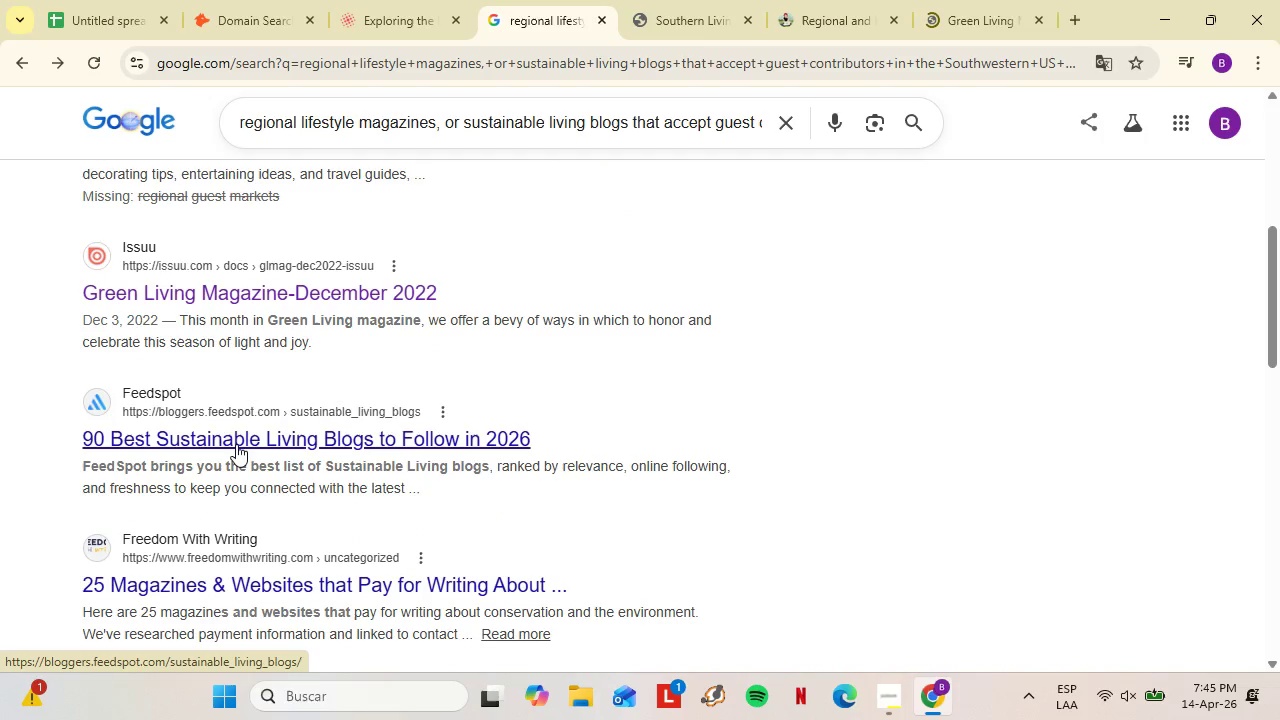 
left_click([341, 193])
 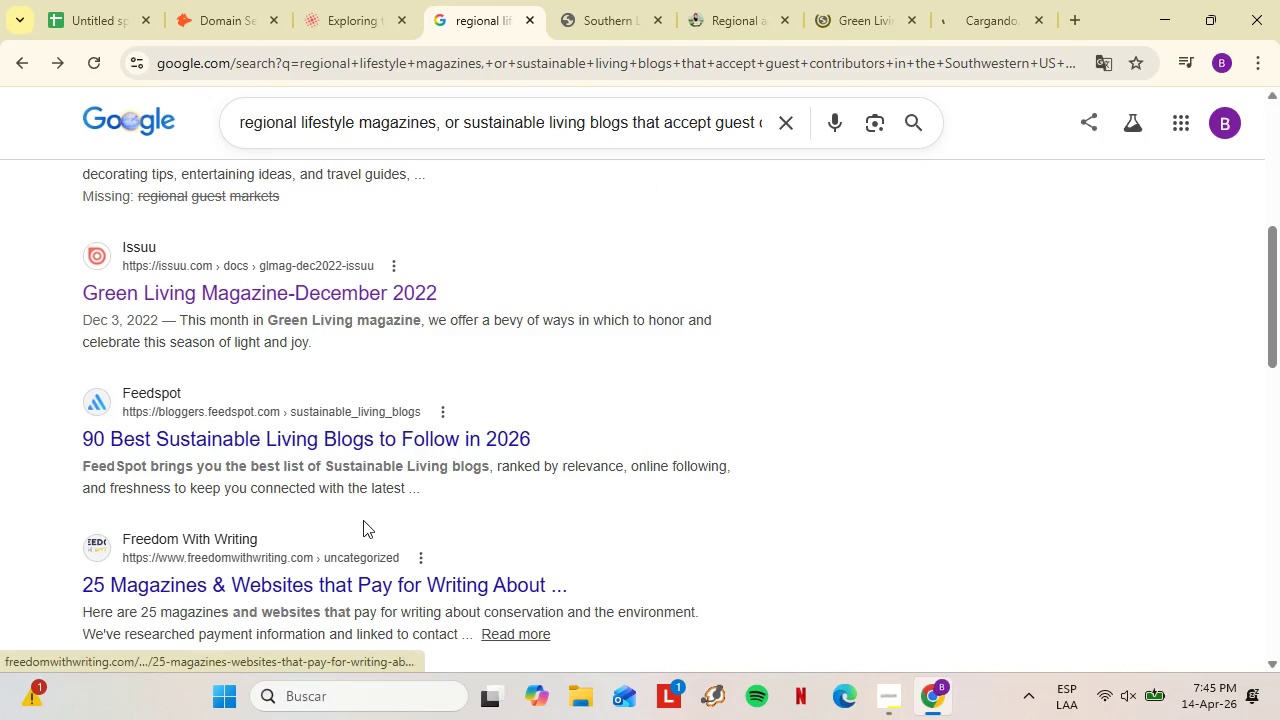 
scroll: coordinate [363, 520], scroll_direction: down, amount: 1.0
 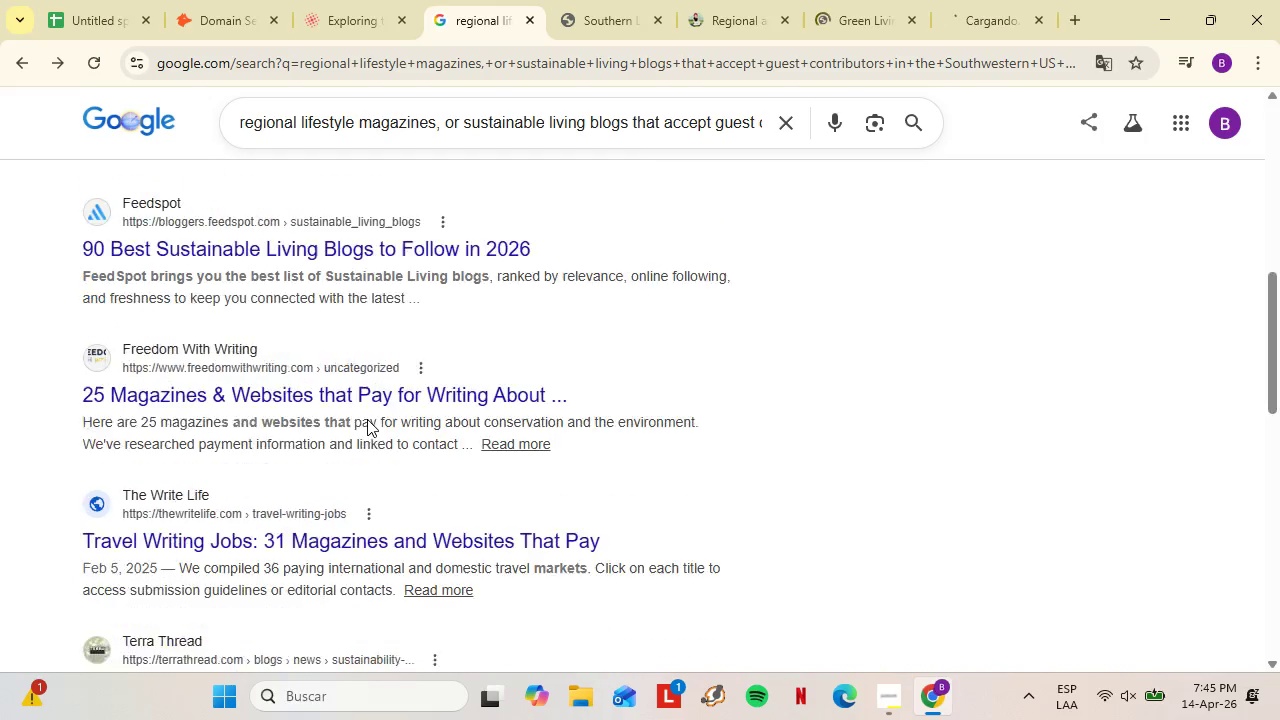 
right_click([300, 390])
 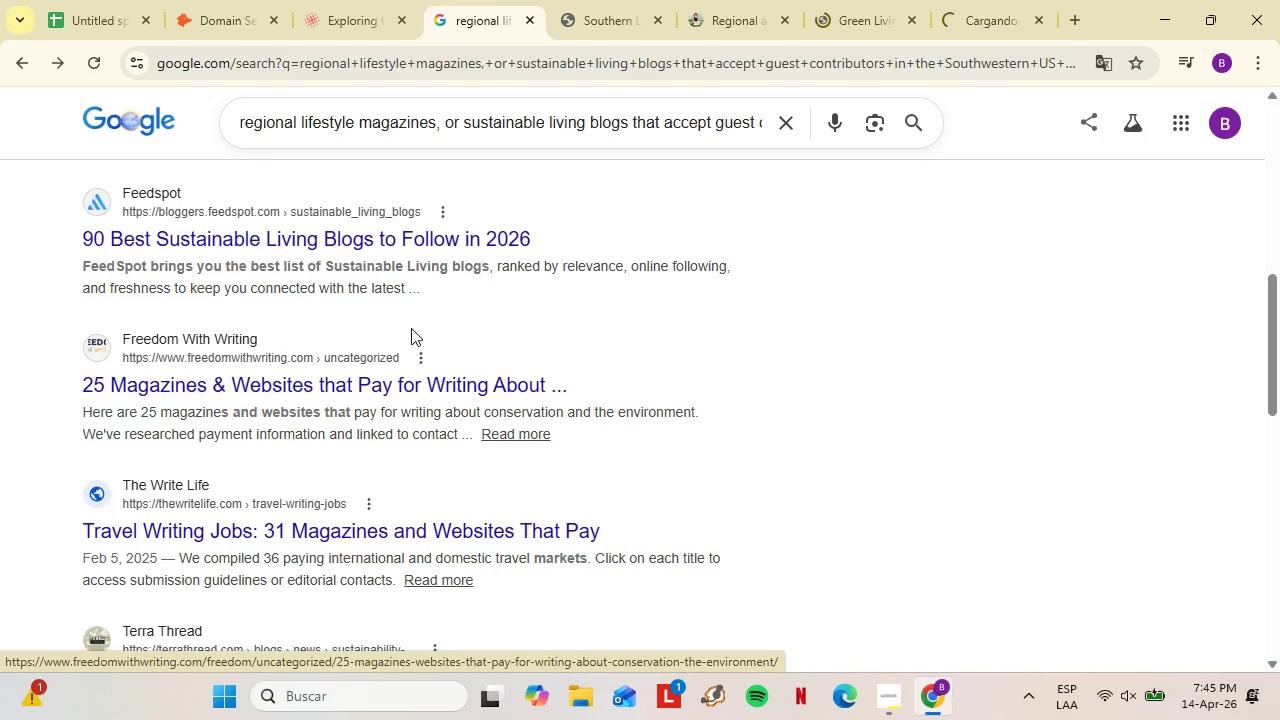 
scroll: coordinate [411, 328], scroll_direction: down, amount: 2.0
 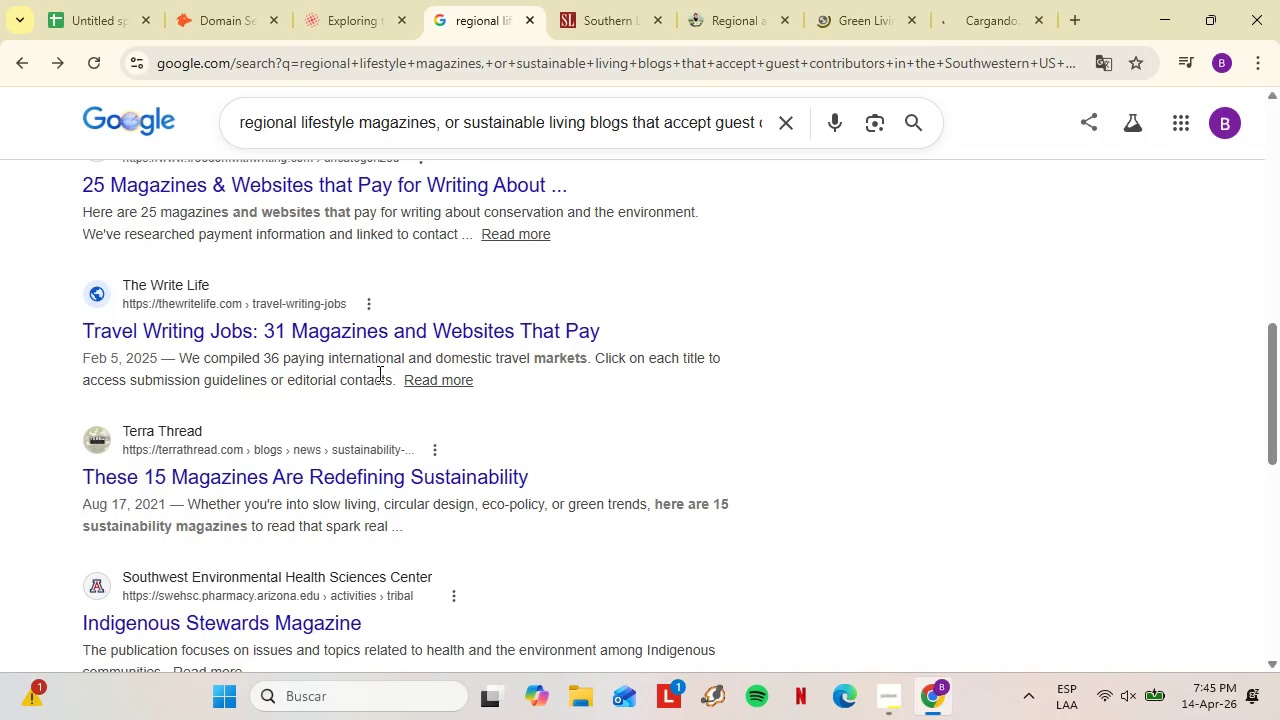 
wait(5.22)
 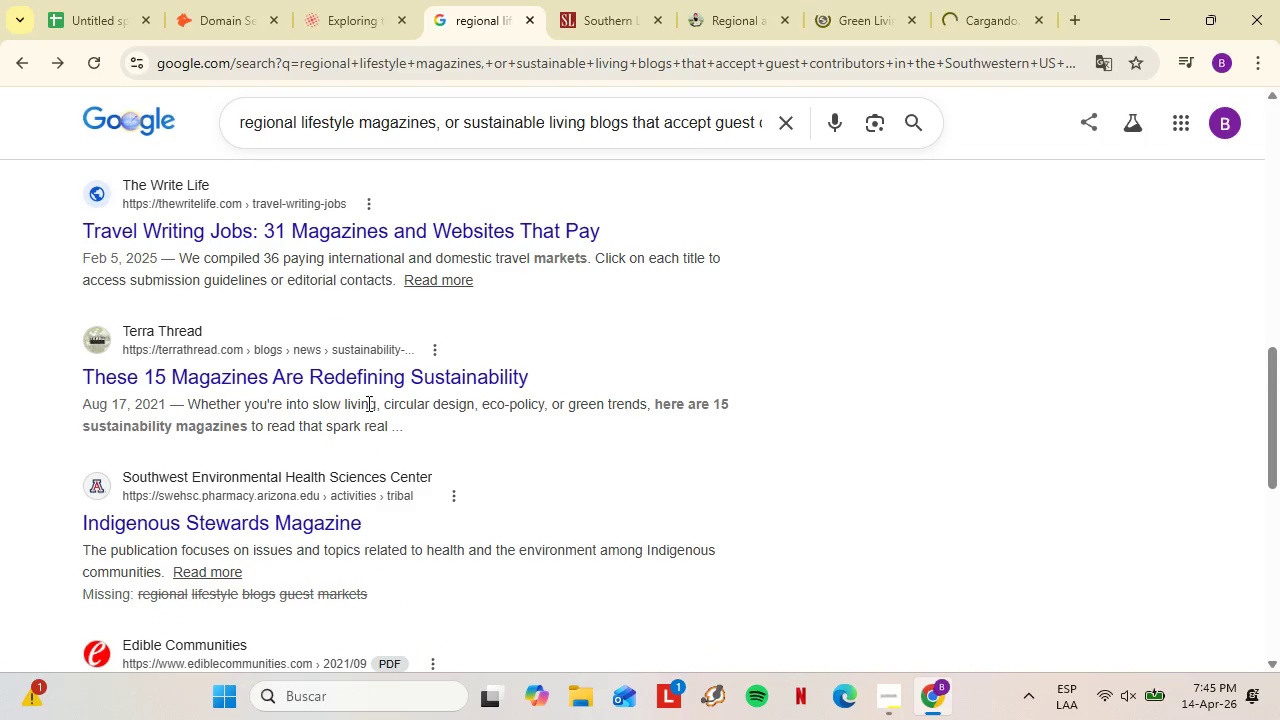 
right_click([358, 359])
 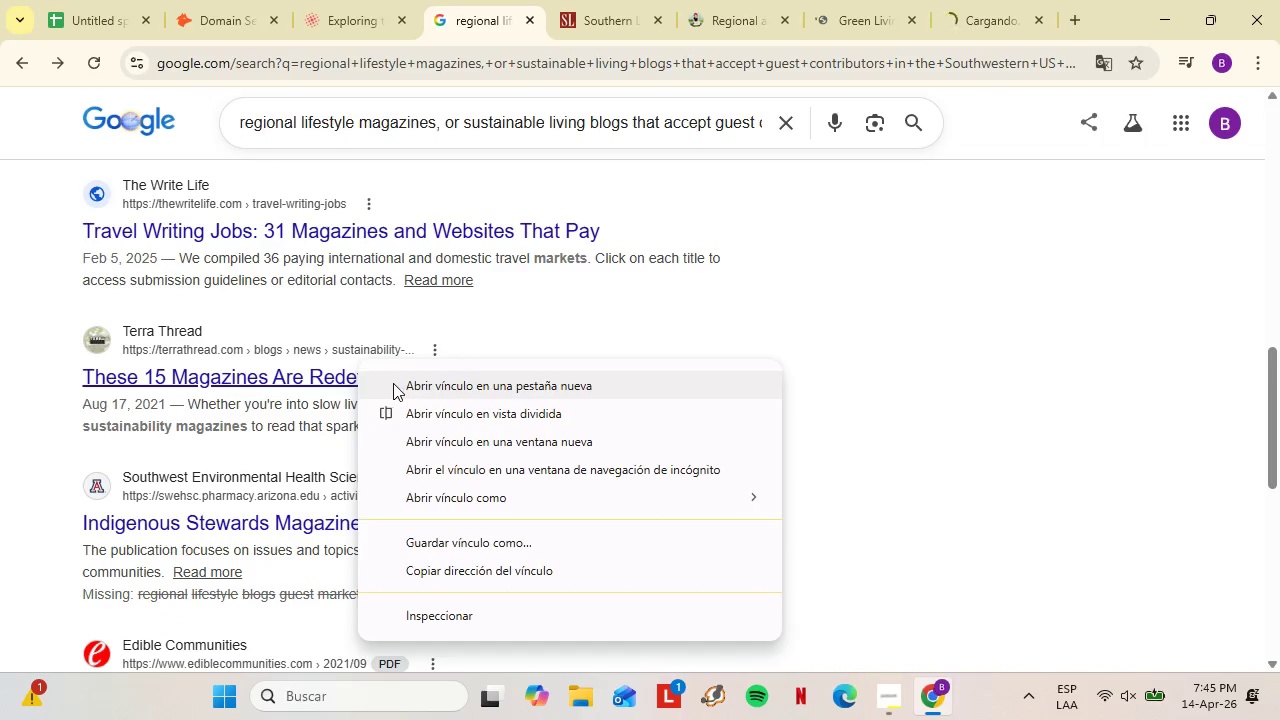 
scroll: coordinate [379, 365], scroll_direction: down, amount: 1.0
 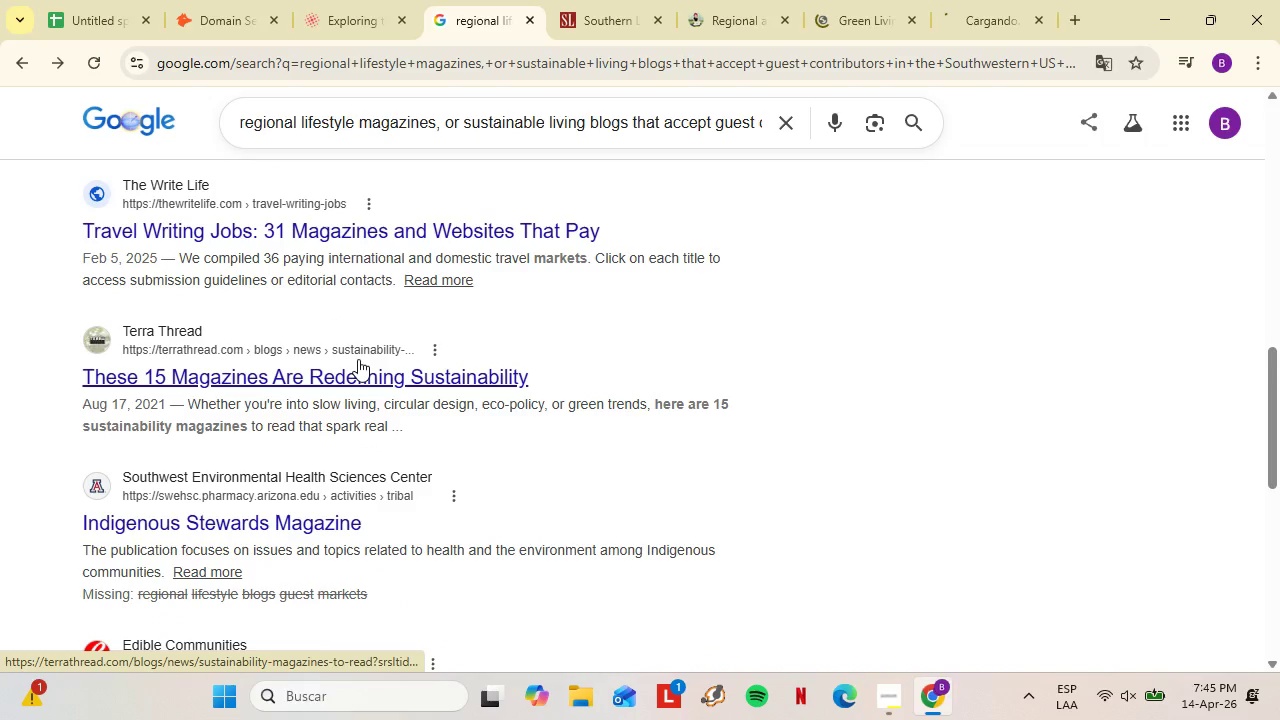 
left_click([393, 383])
 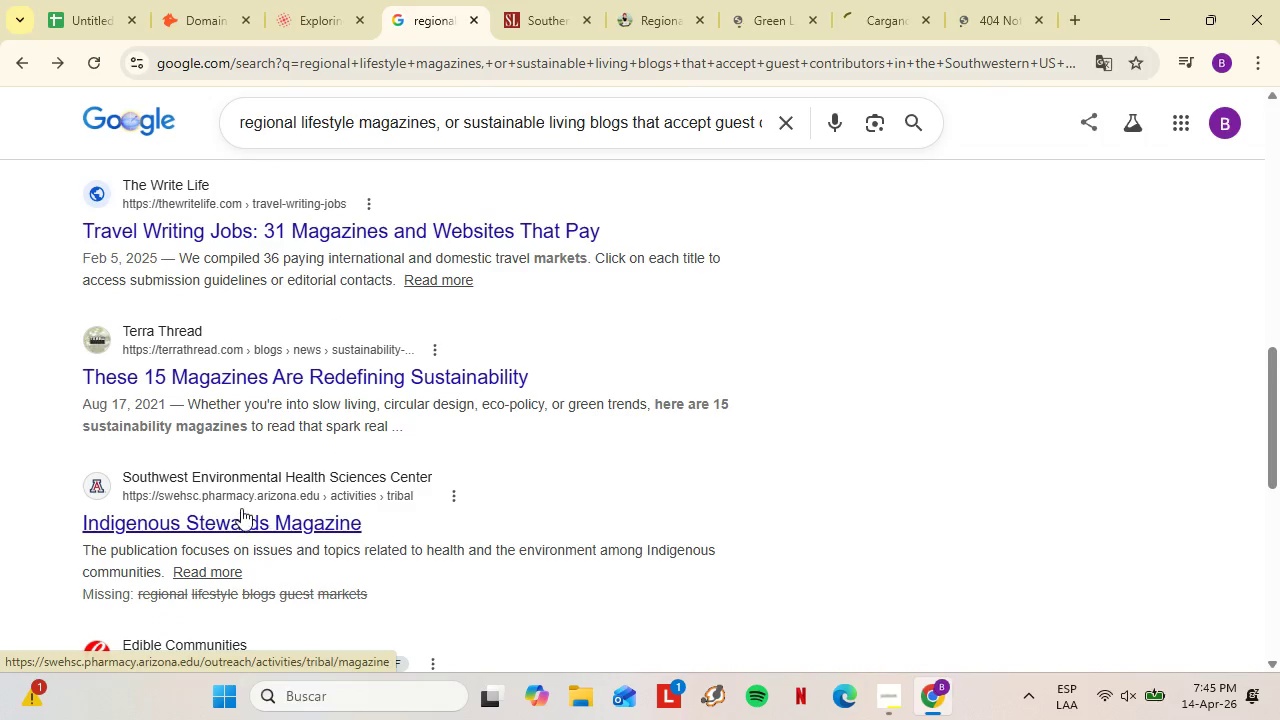 
scroll: coordinate [332, 382], scroll_direction: down, amount: 7.0
 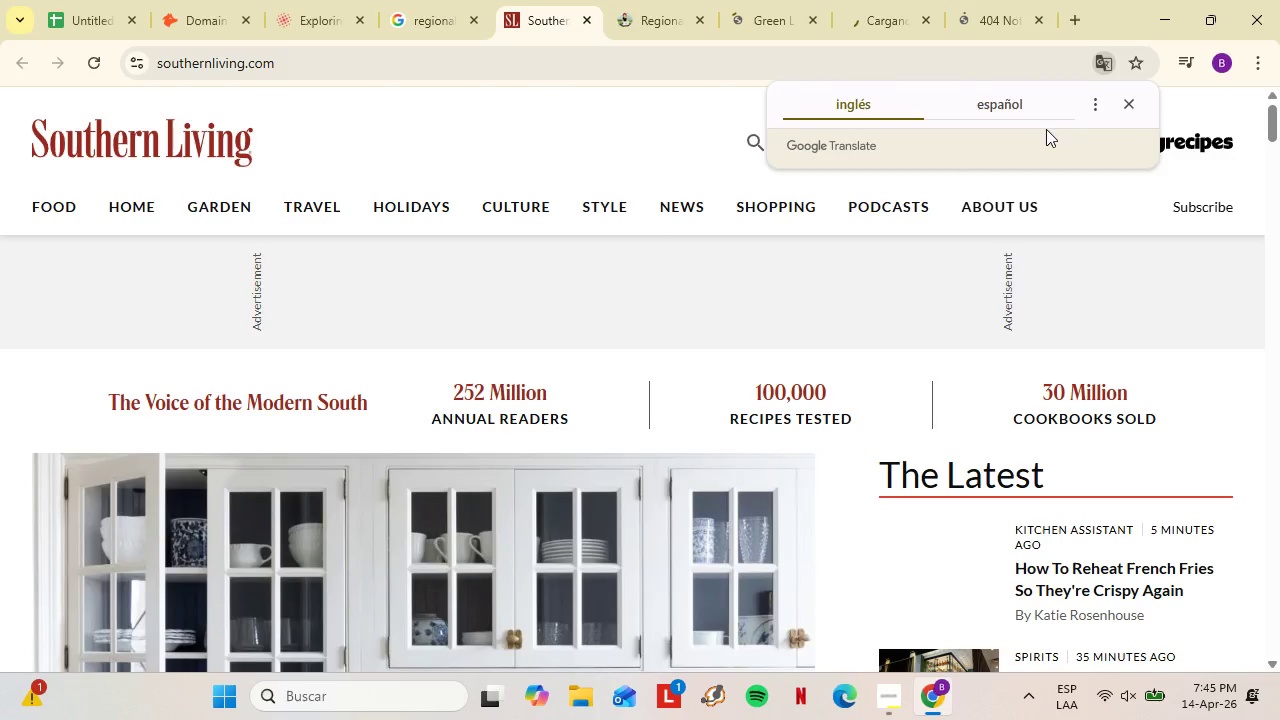 
left_click([1125, 109])
 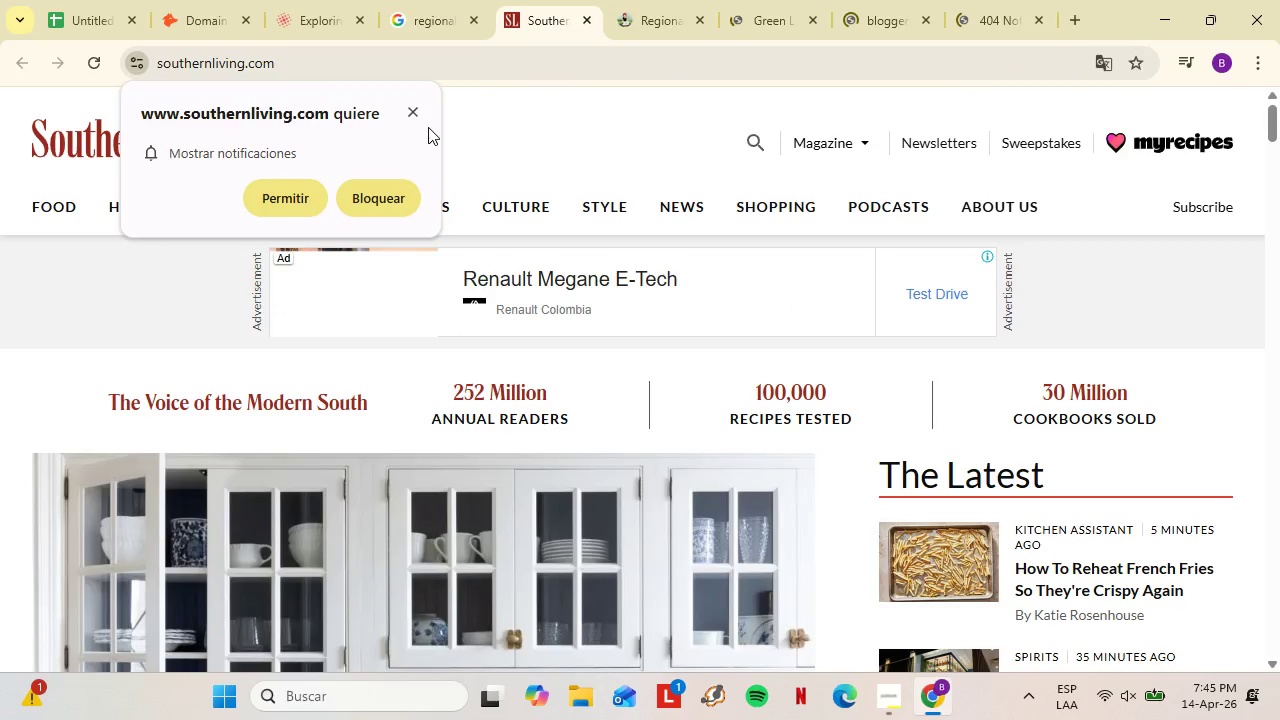 
left_click([418, 116])
 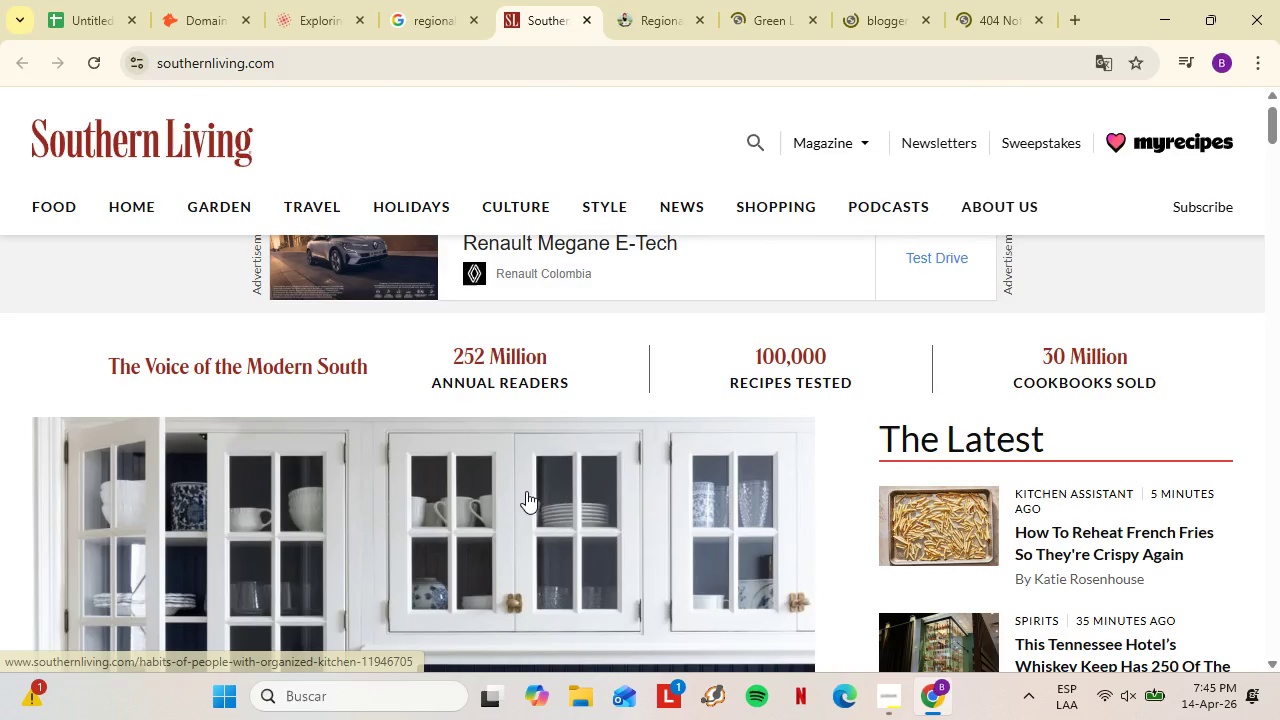 
scroll: coordinate [526, 480], scroll_direction: down, amount: 76.0
 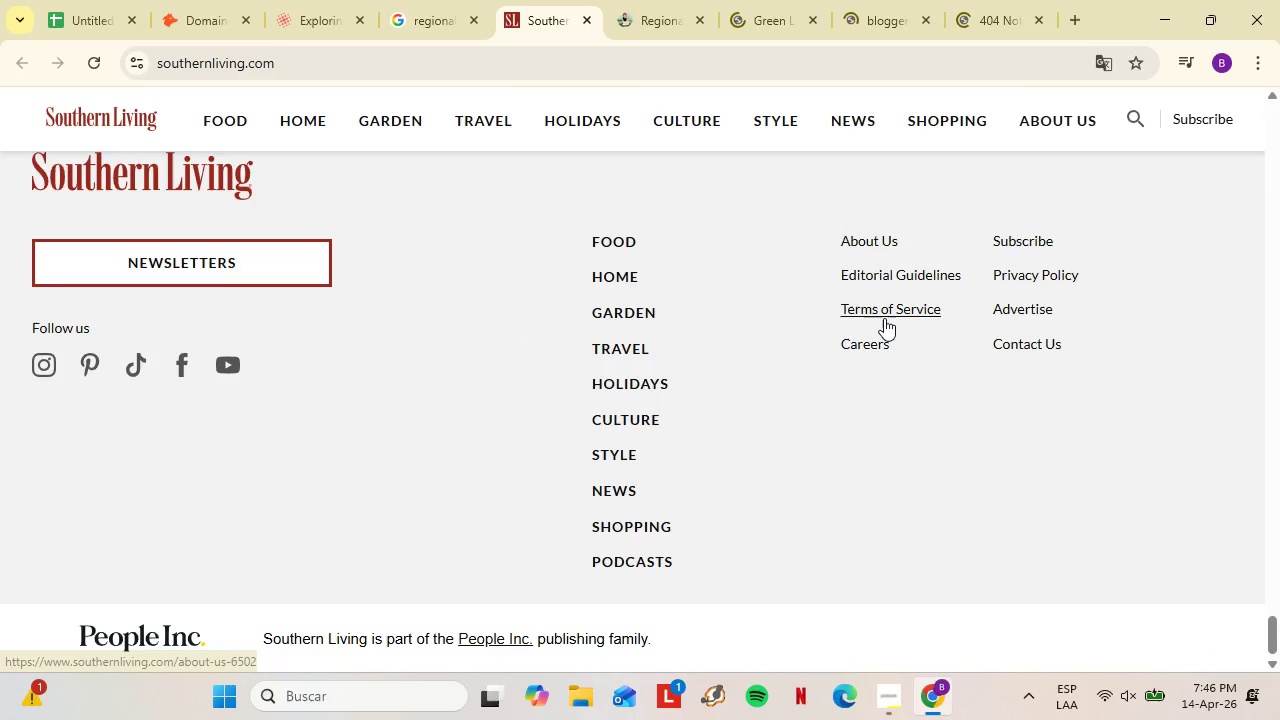 
left_click([1006, 343])
 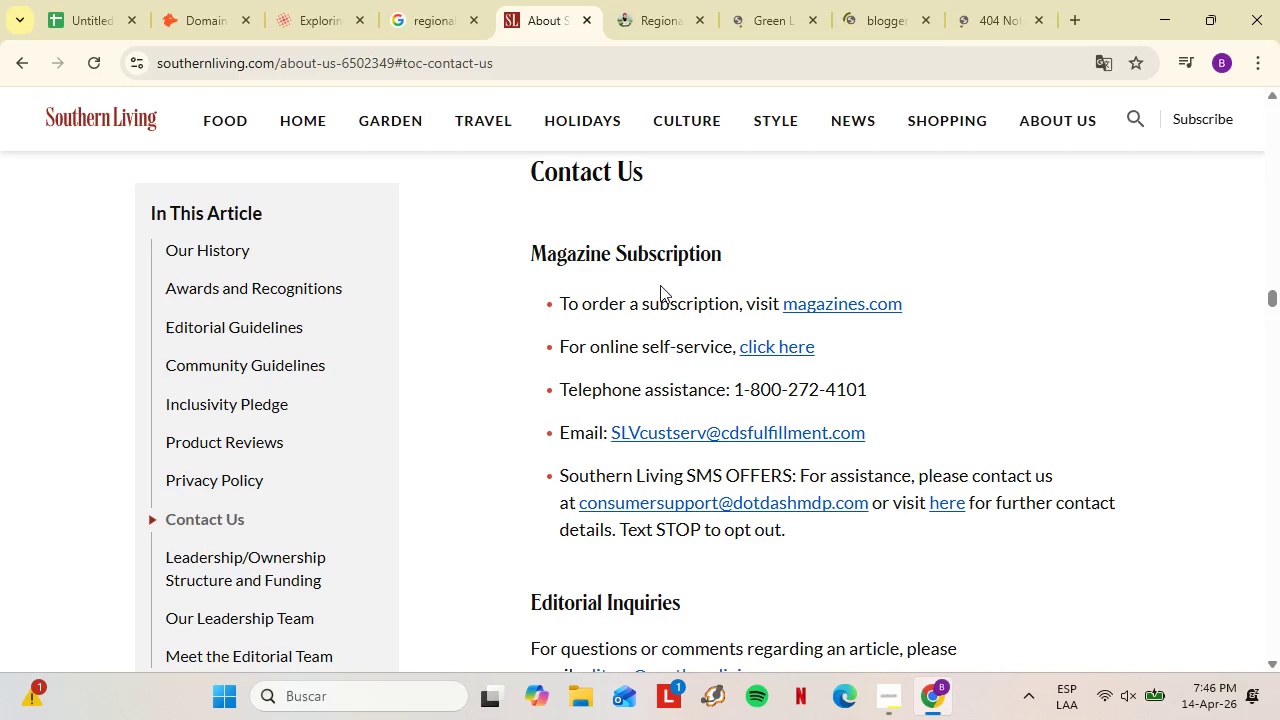 
wait(7.92)
 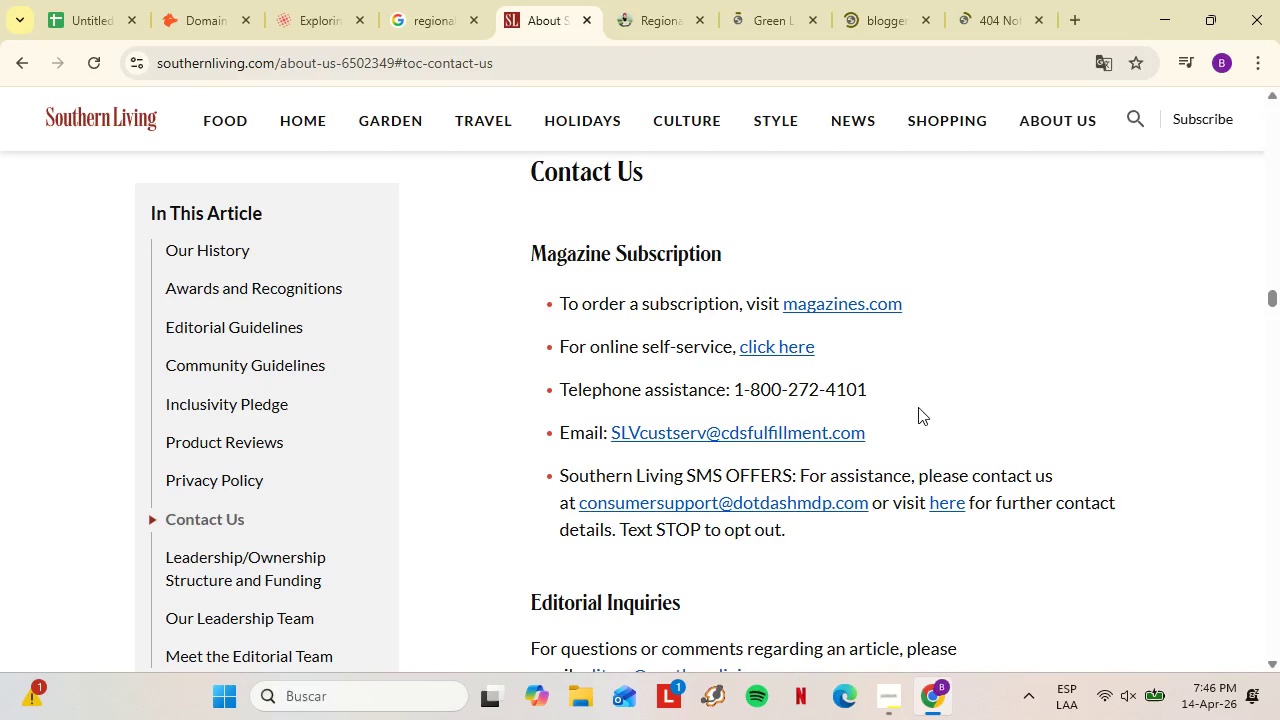 
scroll: coordinate [805, 553], scroll_direction: down, amount: 5.0
 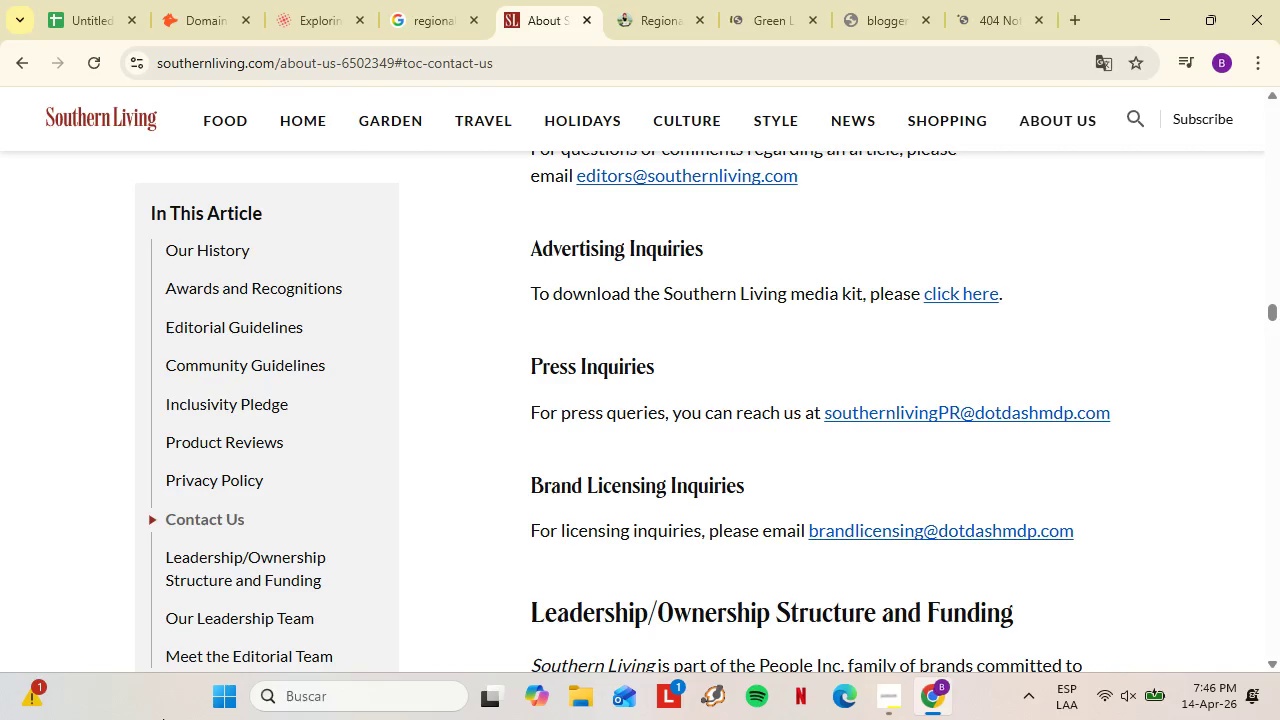 
scroll: coordinate [411, 435], scroll_direction: up, amount: 9.0
 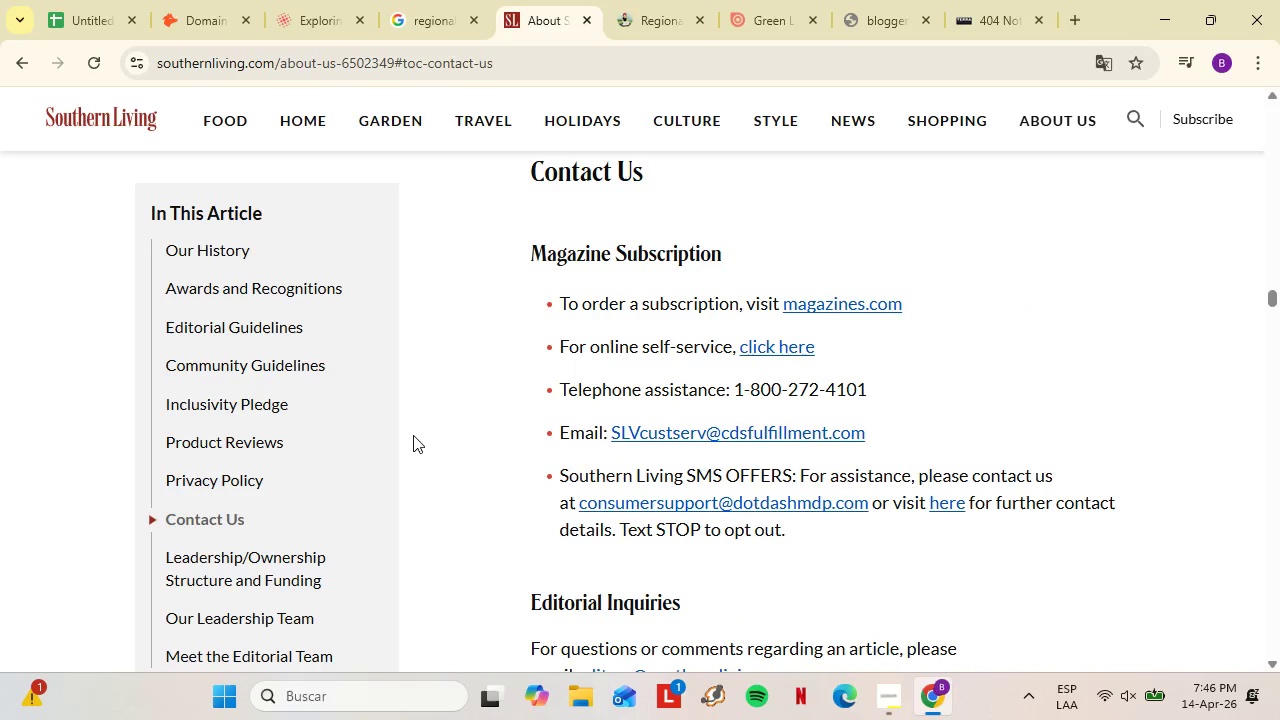 
scroll: coordinate [307, 447], scroll_direction: down, amount: 12.0
 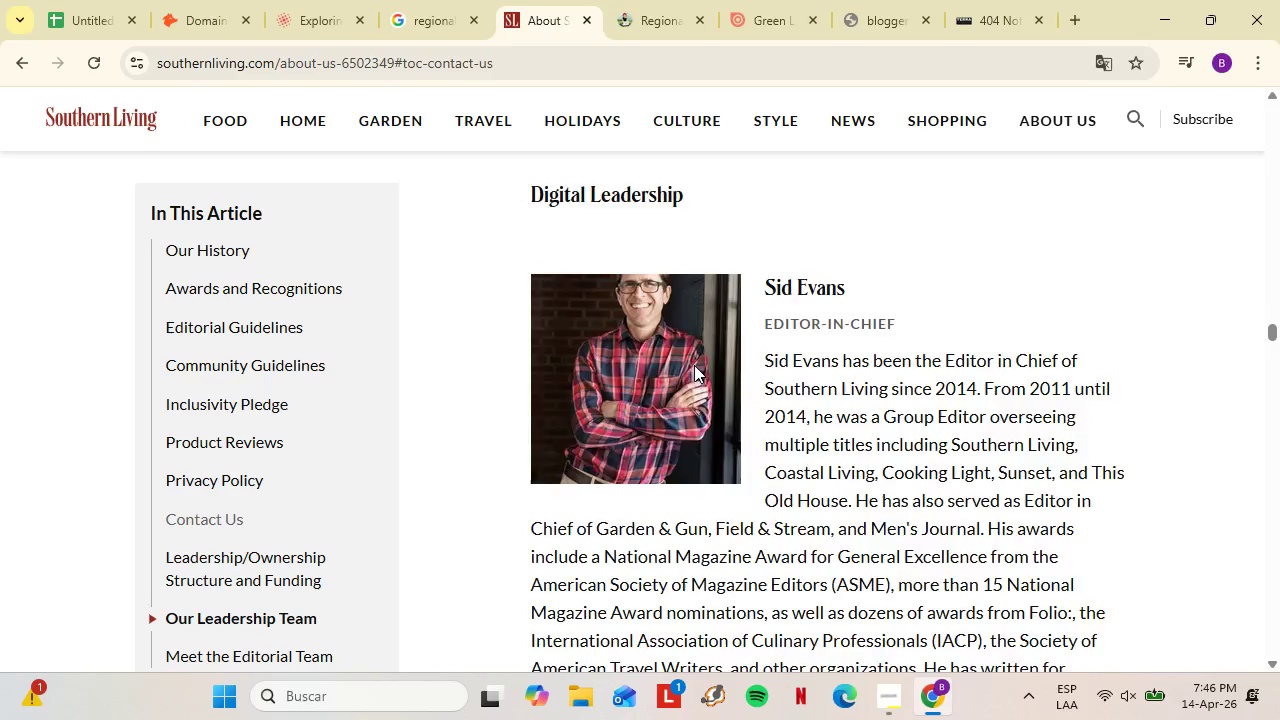 
scroll: coordinate [670, 324], scroll_direction: down, amount: 106.0
 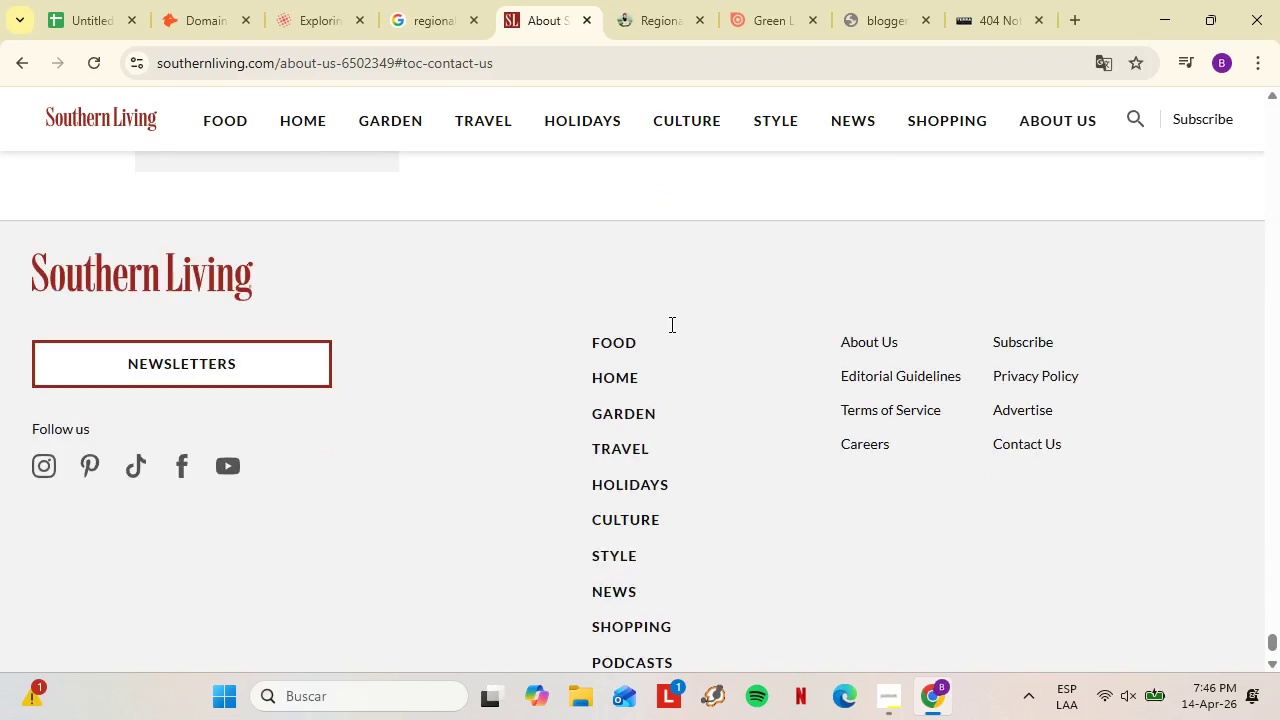 
left_click([581, 18])
 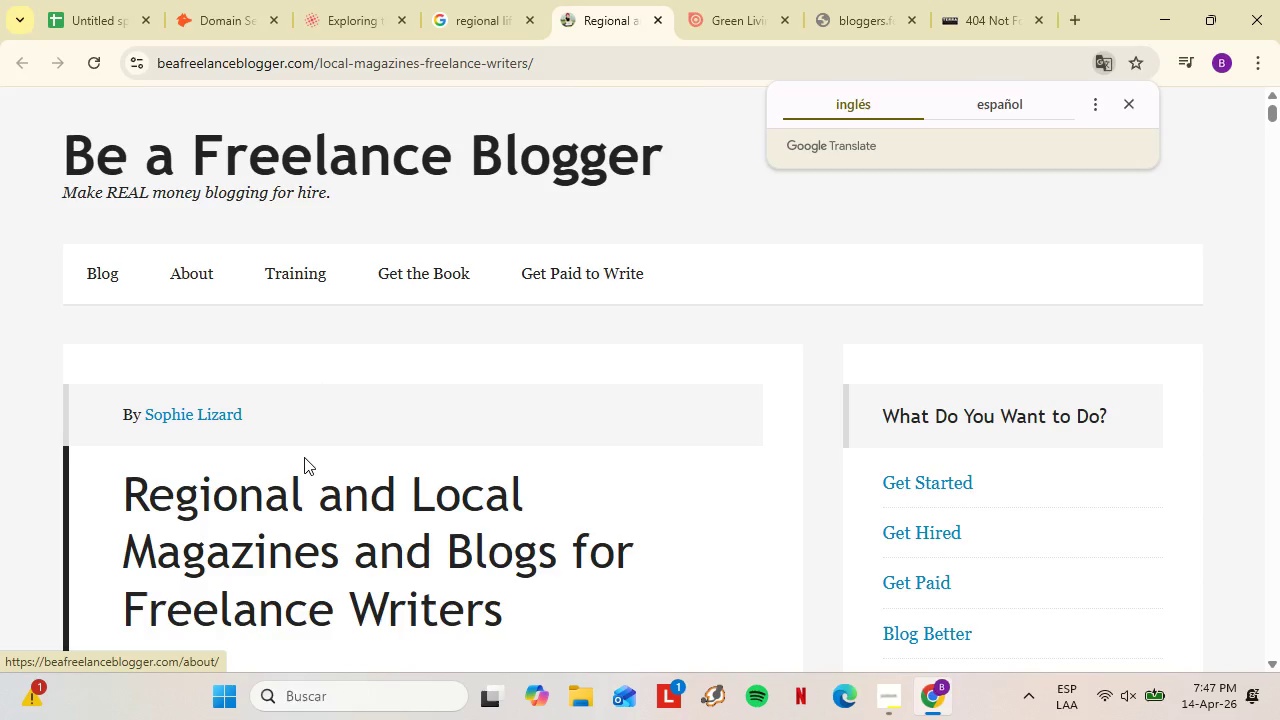 
scroll: coordinate [286, 398], scroll_direction: down, amount: 18.0
 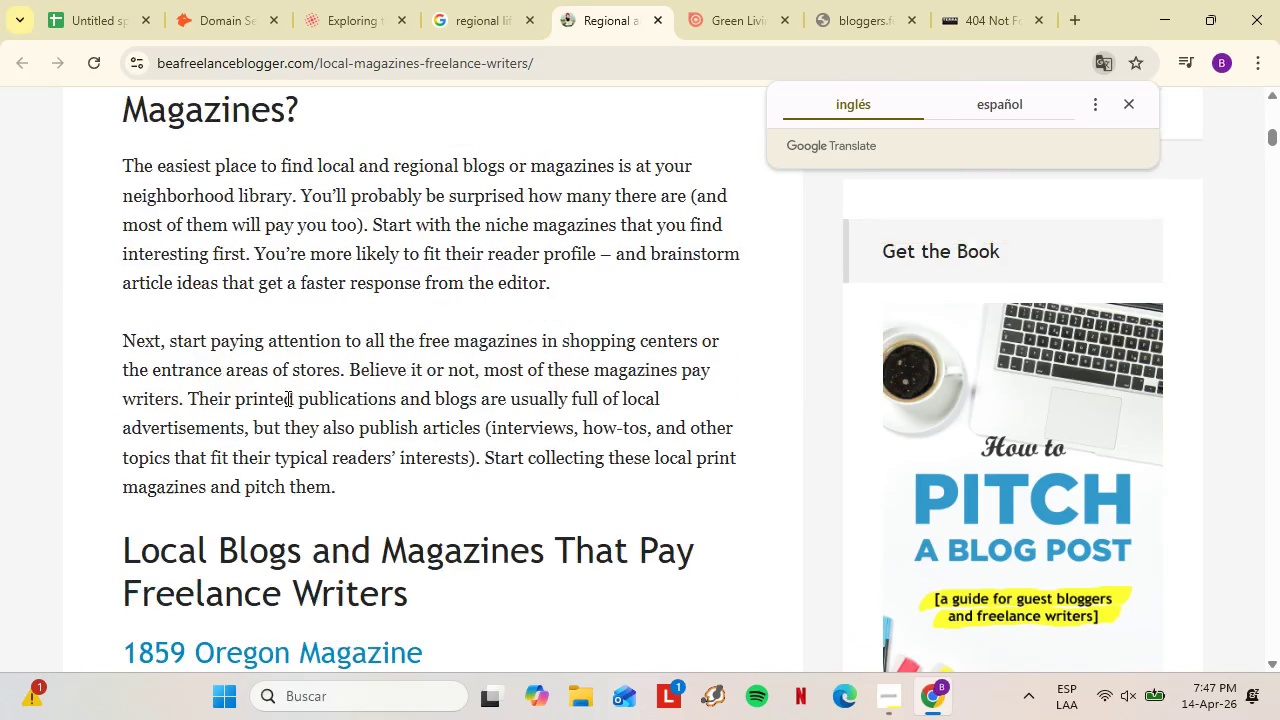 
scroll: coordinate [286, 398], scroll_direction: up, amount: 1.0
 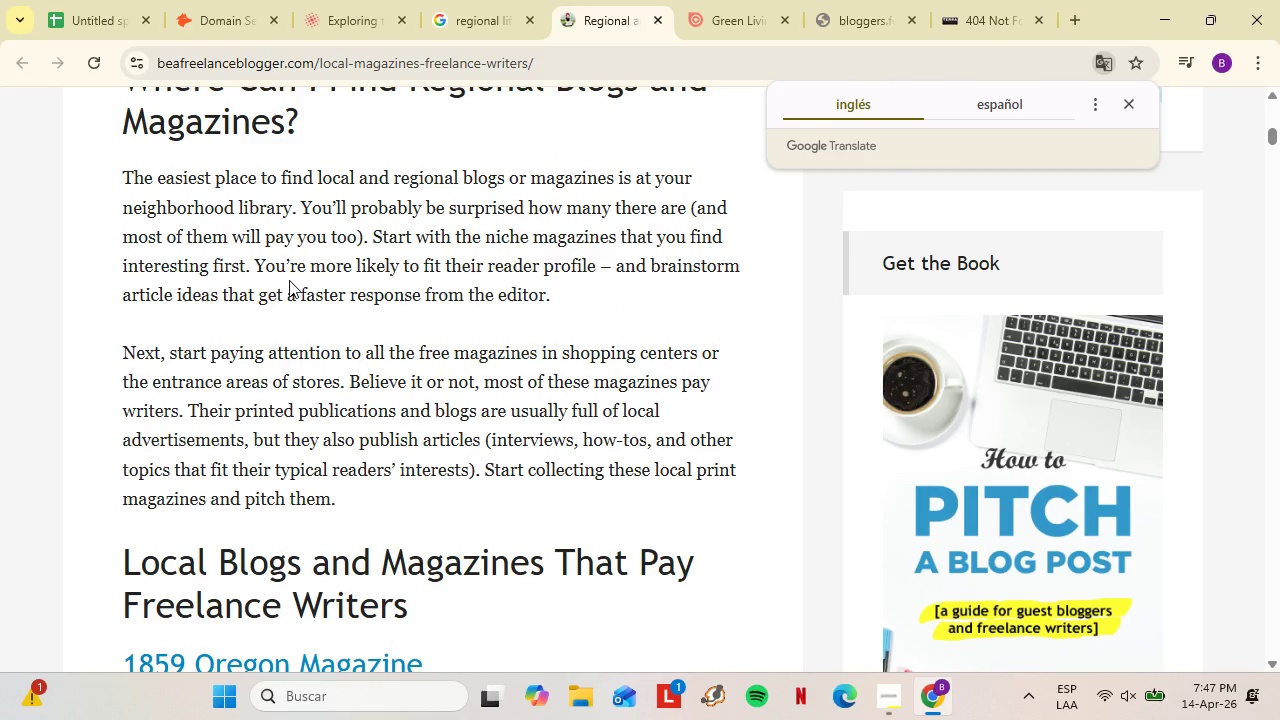 
scroll: coordinate [290, 280], scroll_direction: down, amount: 3.0
 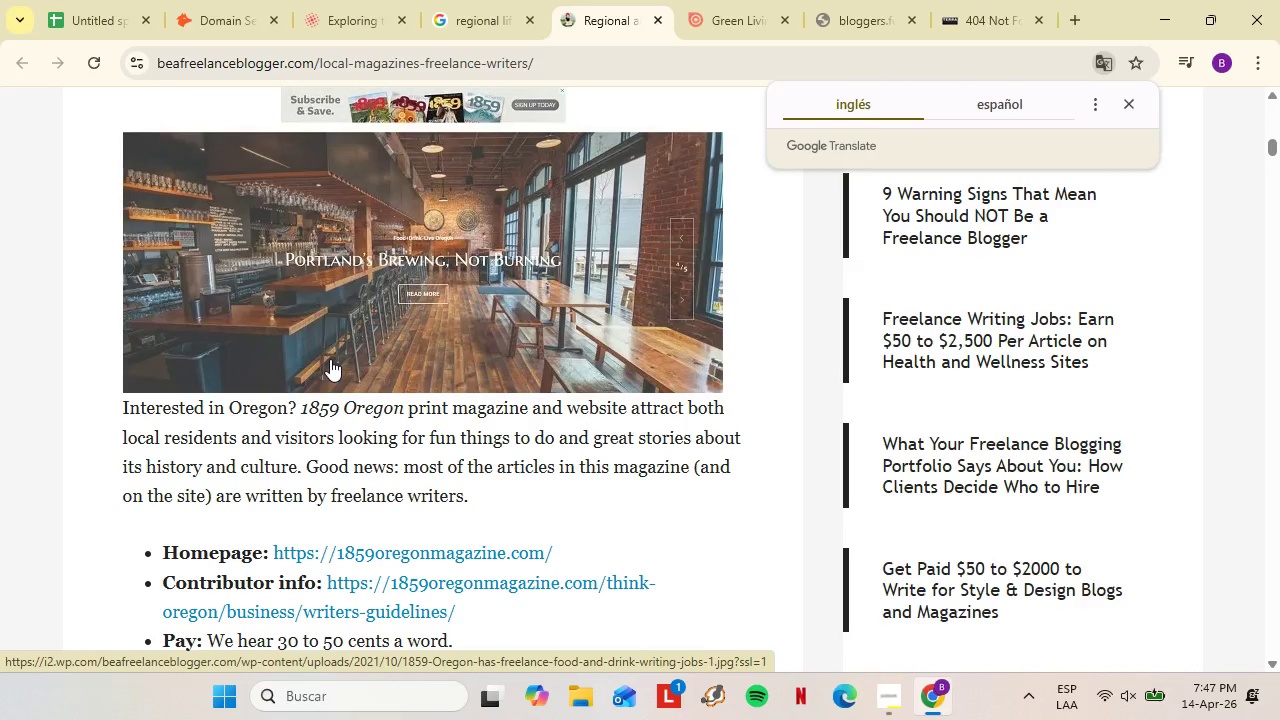 
wait(7.18)
 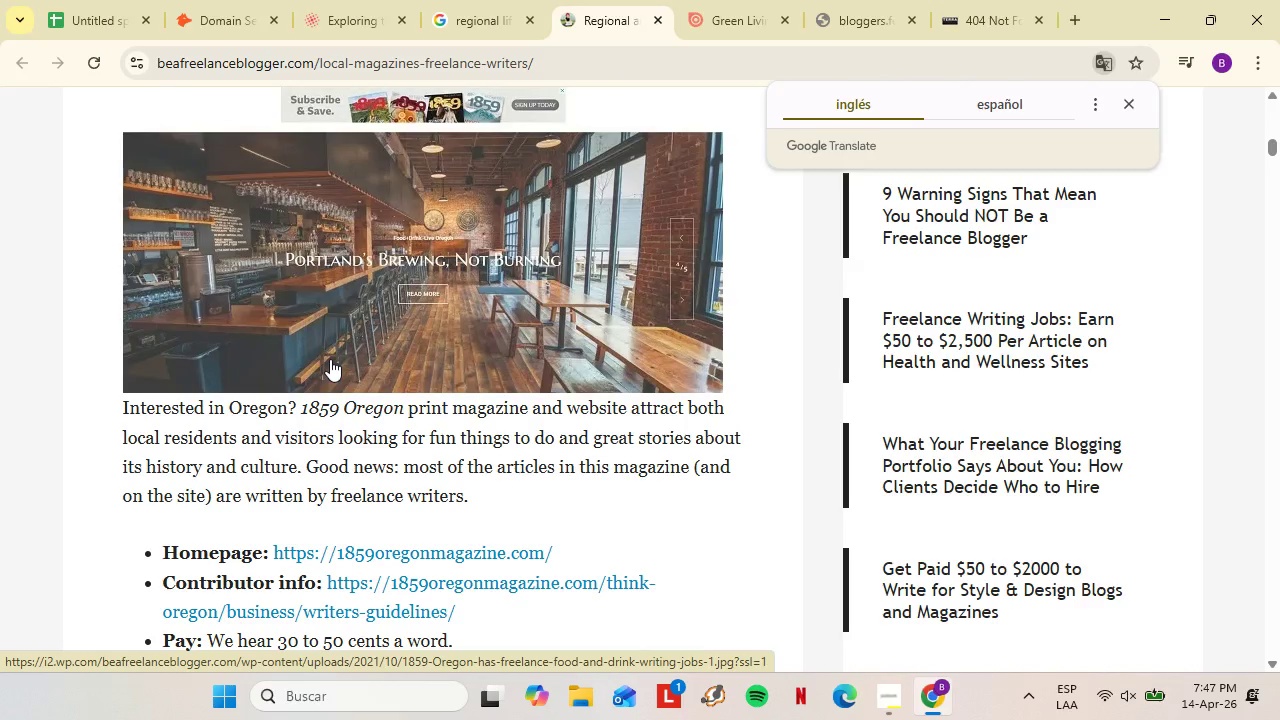 
scroll: coordinate [324, 343], scroll_direction: down, amount: 4.0
 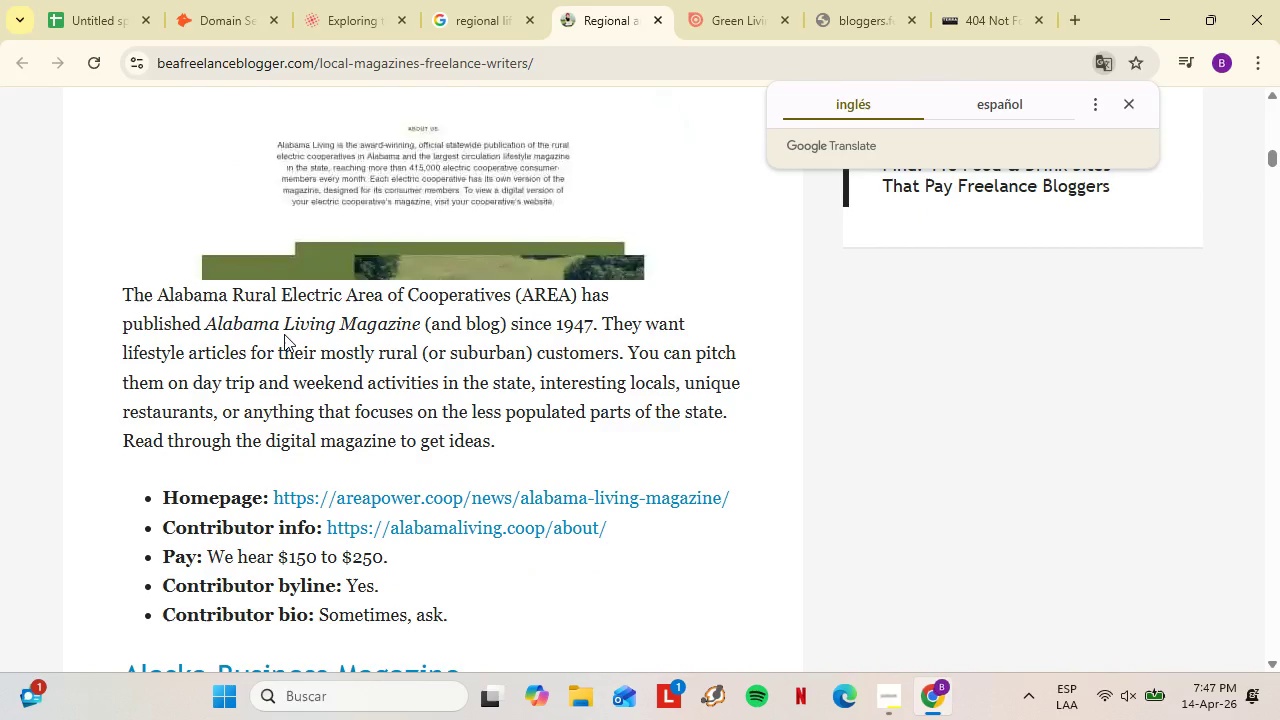 
wait(9.25)
 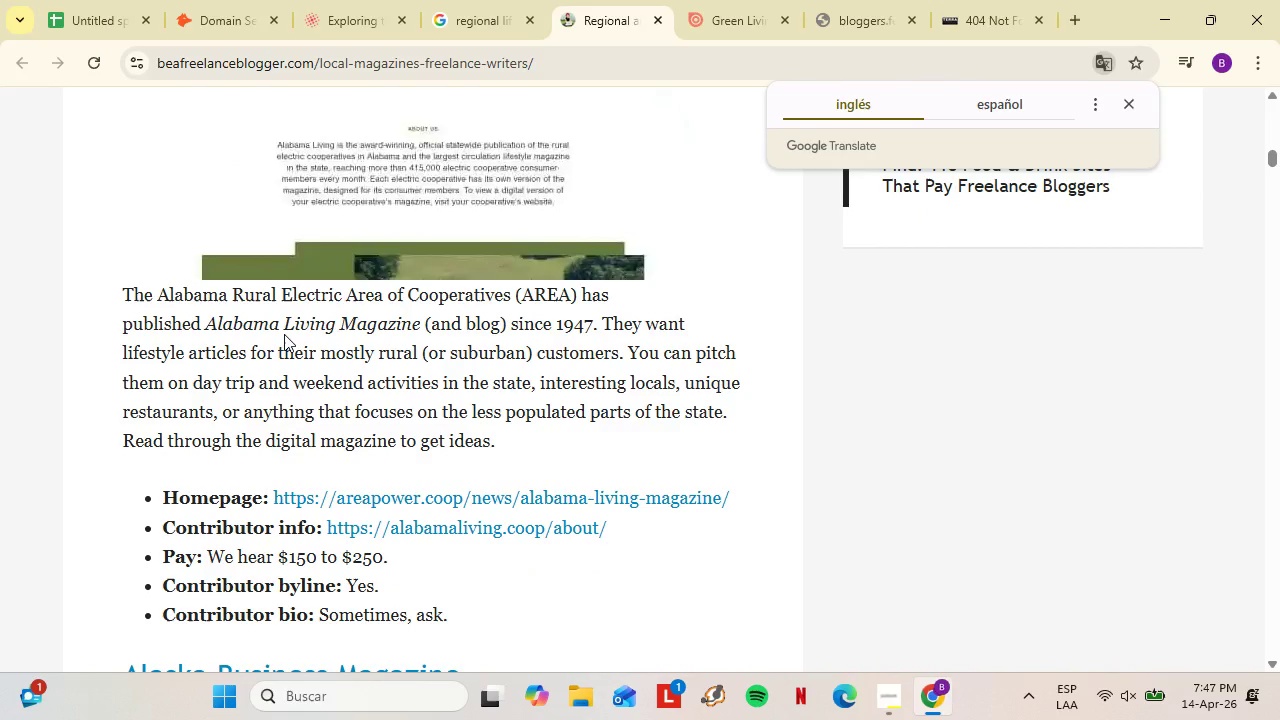 
scroll: coordinate [316, 376], scroll_direction: down, amount: 41.0
 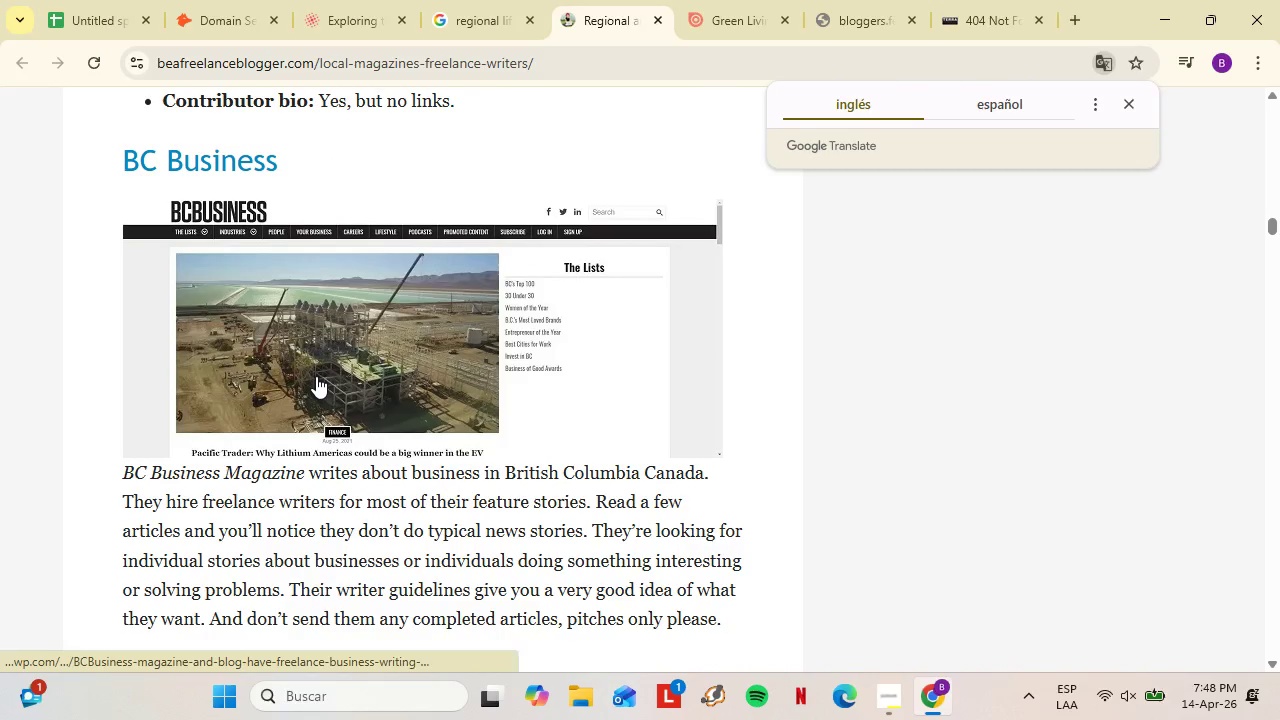 
left_click([704, 0])
 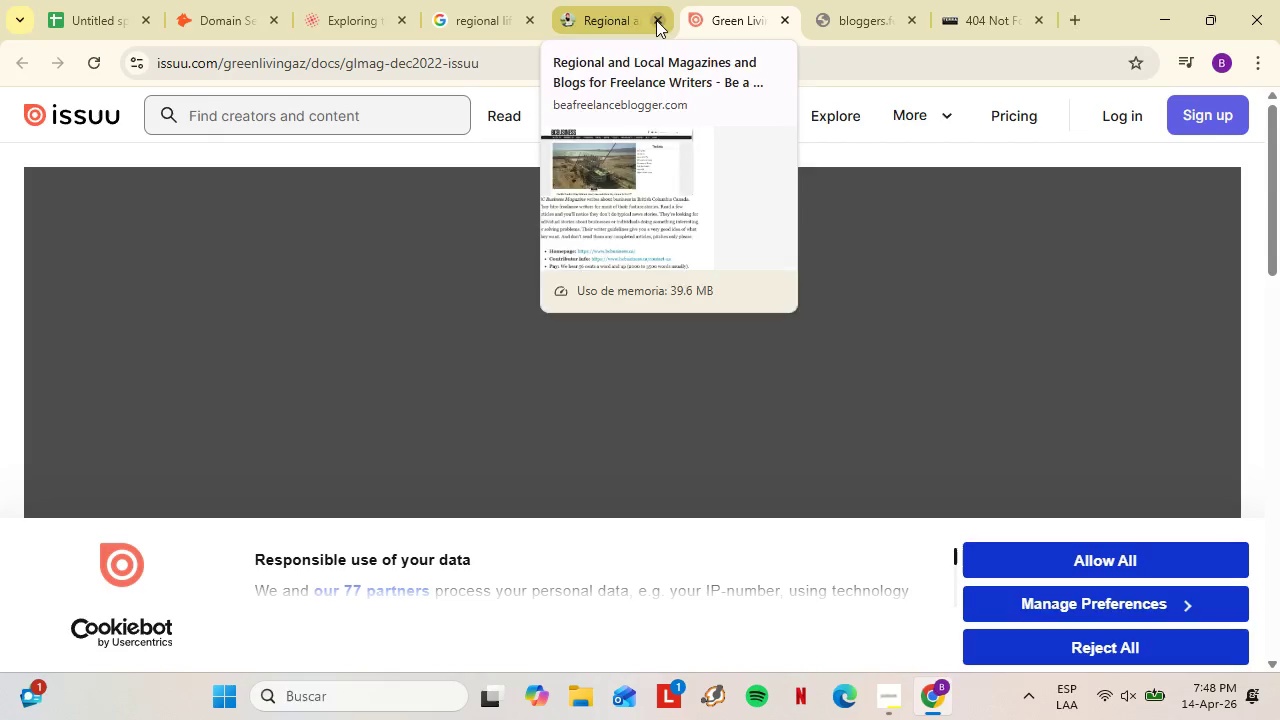 
scroll: coordinate [316, 376], scroll_direction: down, amount: 1.0
 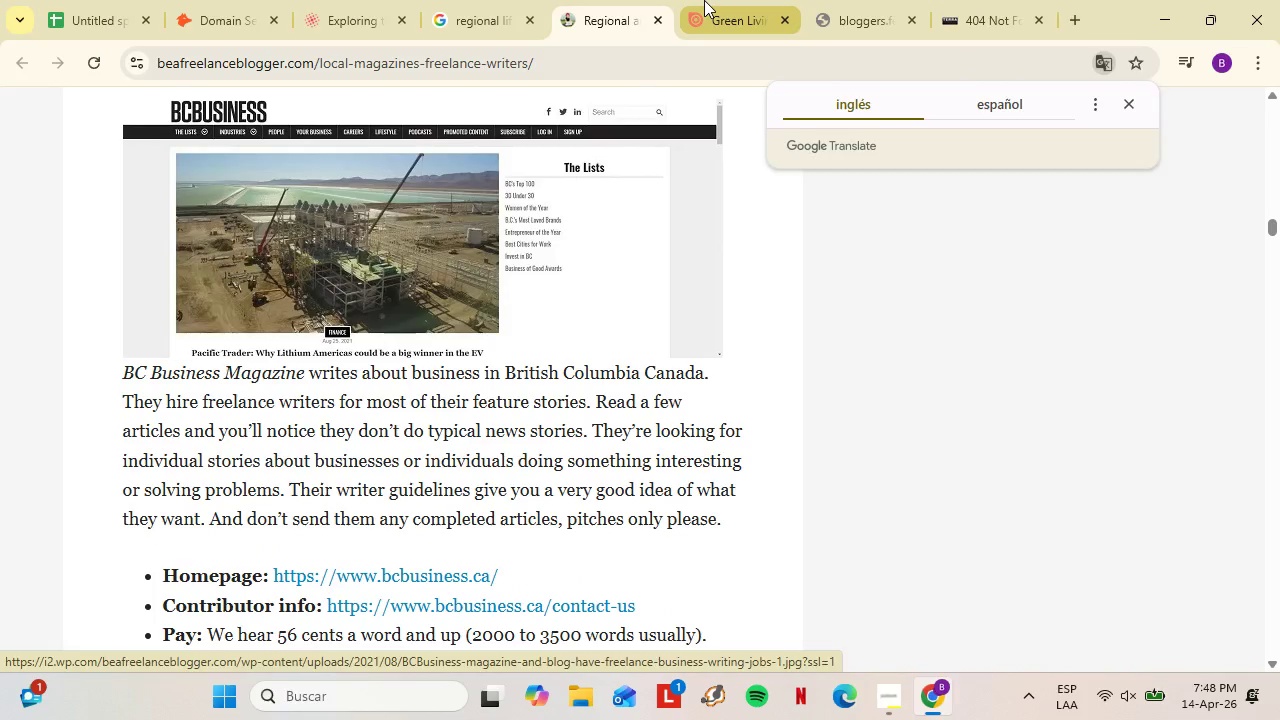 
left_click([656, 19])
 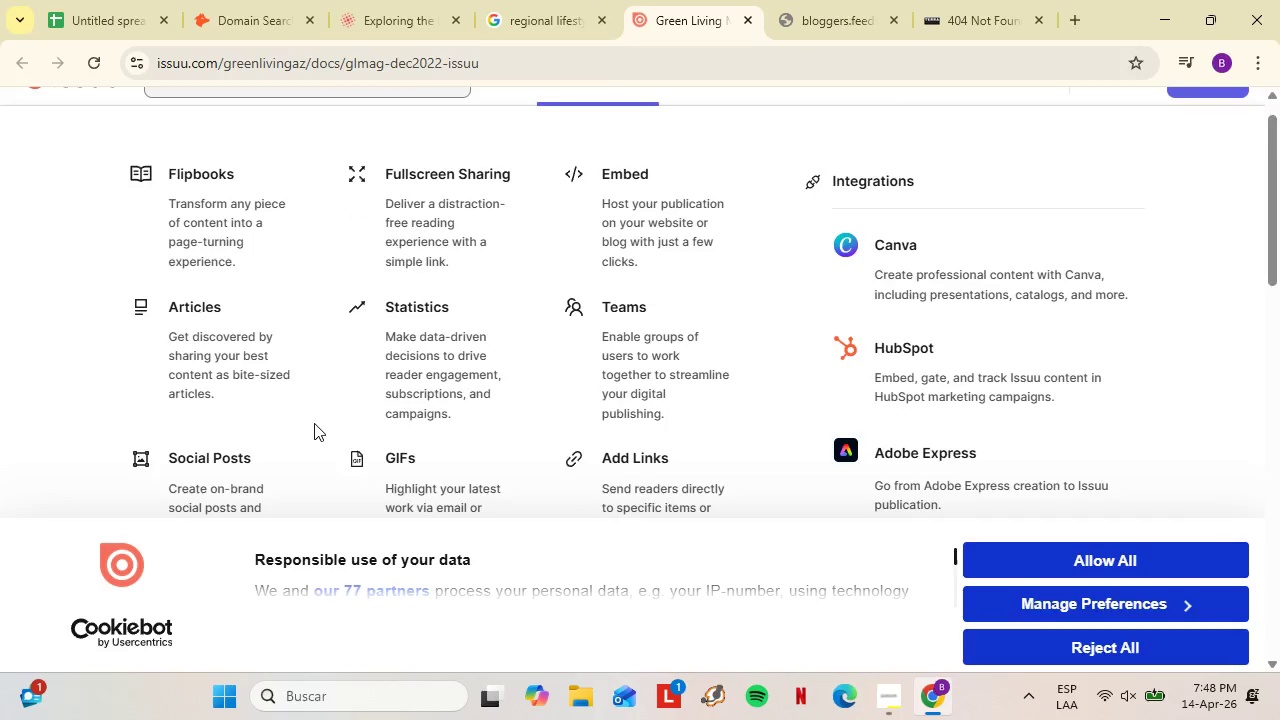 
scroll: coordinate [314, 423], scroll_direction: down, amount: 2.0
 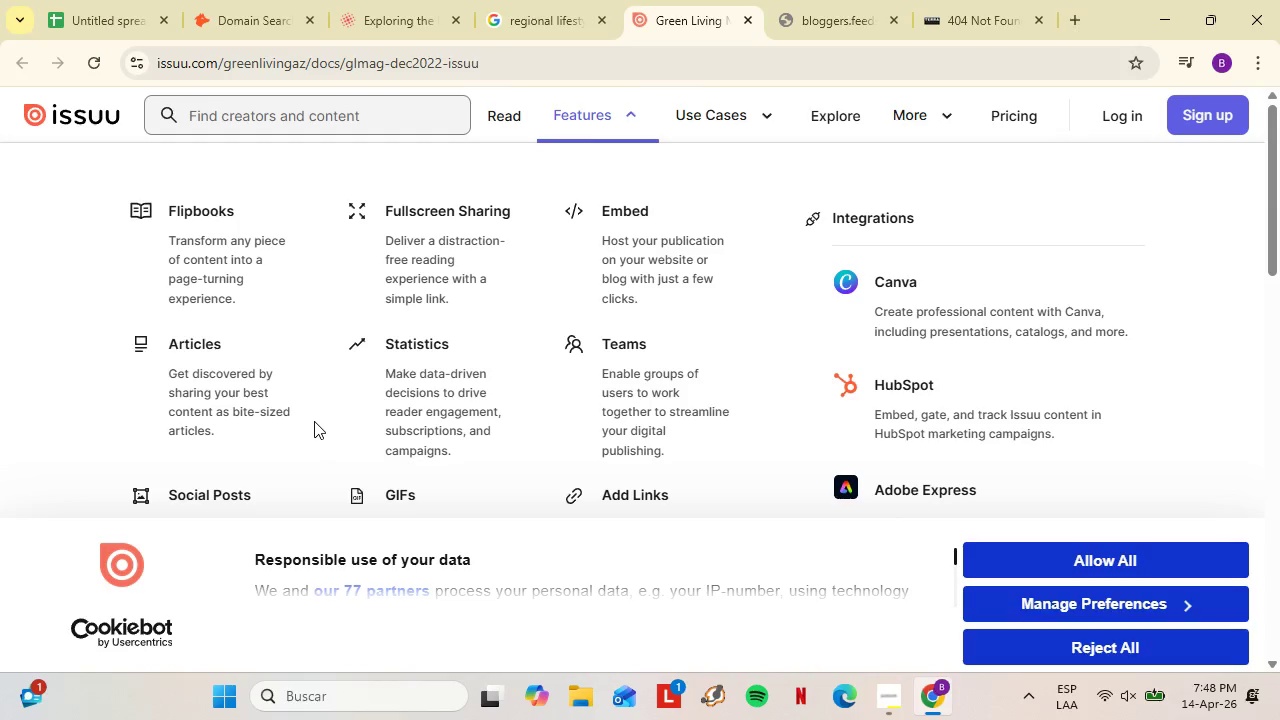 
scroll: coordinate [314, 421], scroll_direction: up, amount: 6.0
 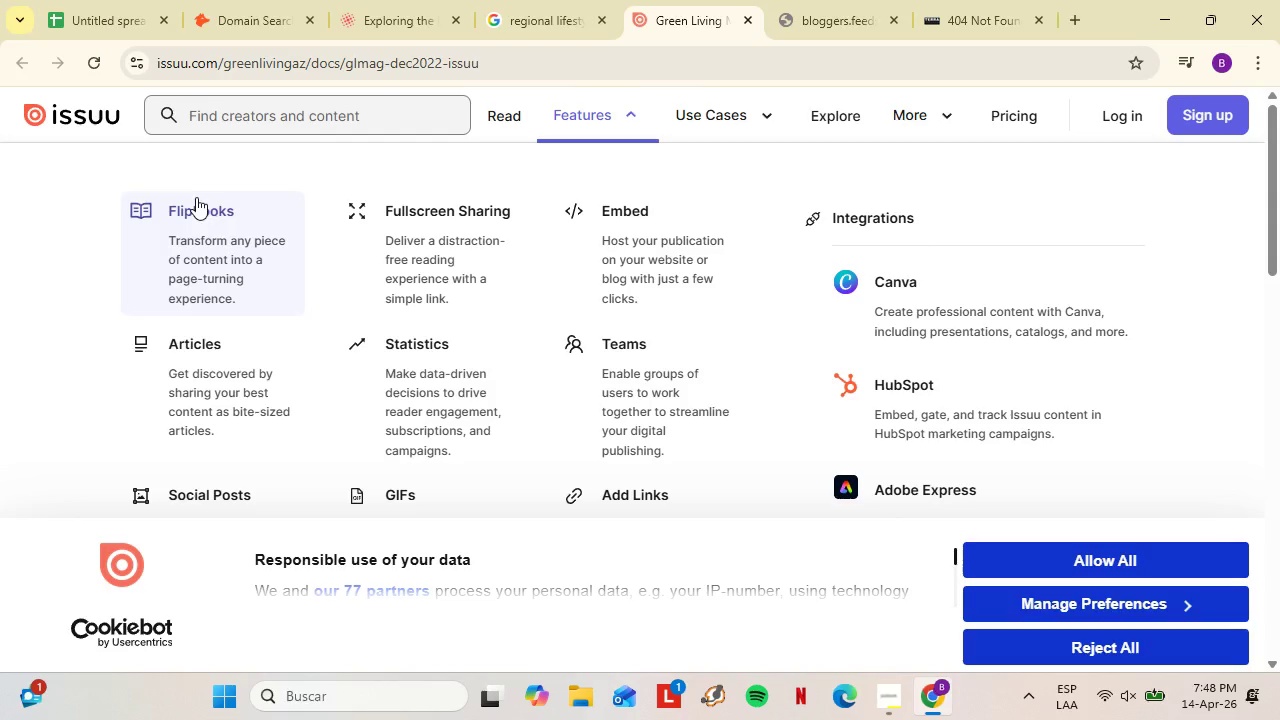 
left_click([207, 247])
 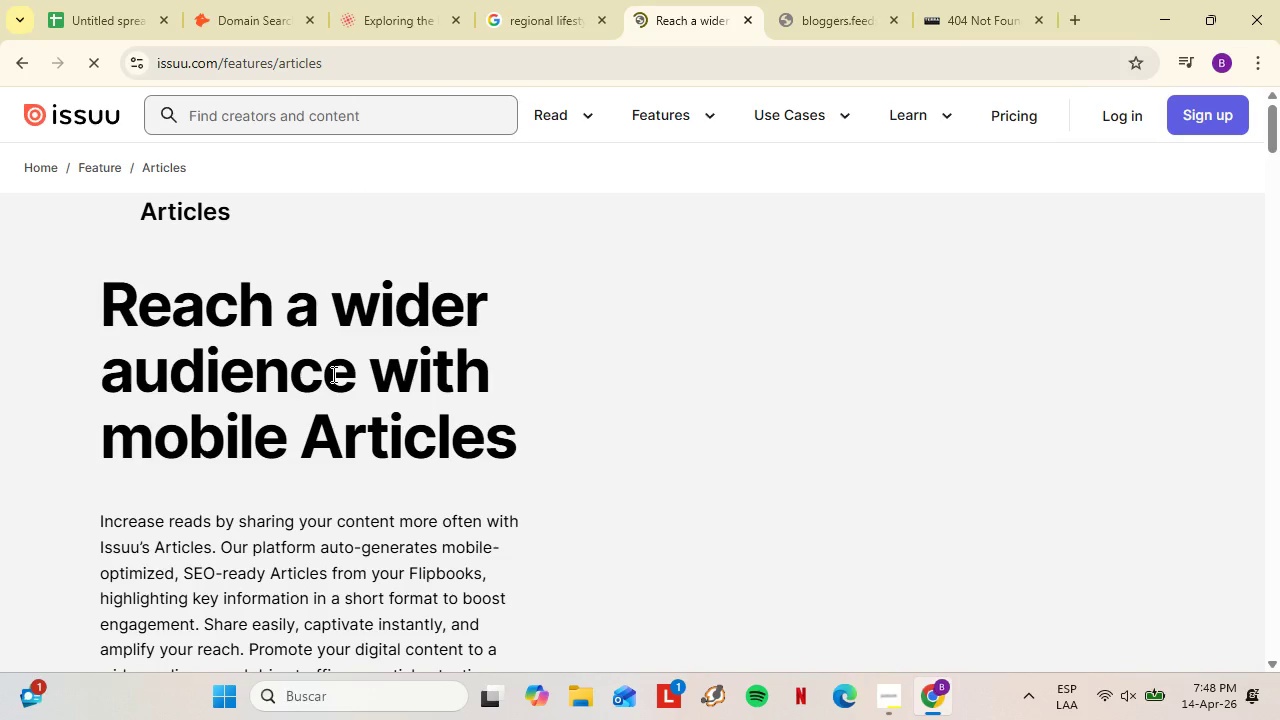 
scroll: coordinate [336, 362], scroll_direction: down, amount: 3.0
 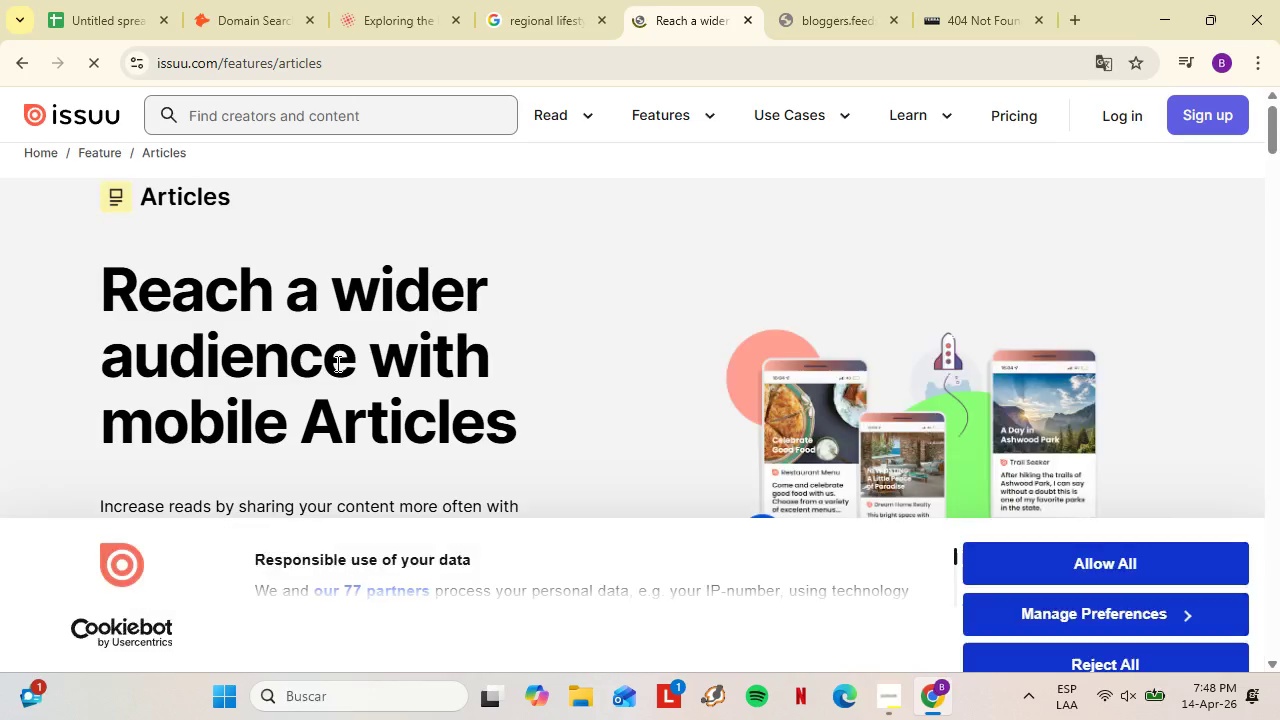 
scroll: coordinate [336, 362], scroll_direction: up, amount: 2.0
 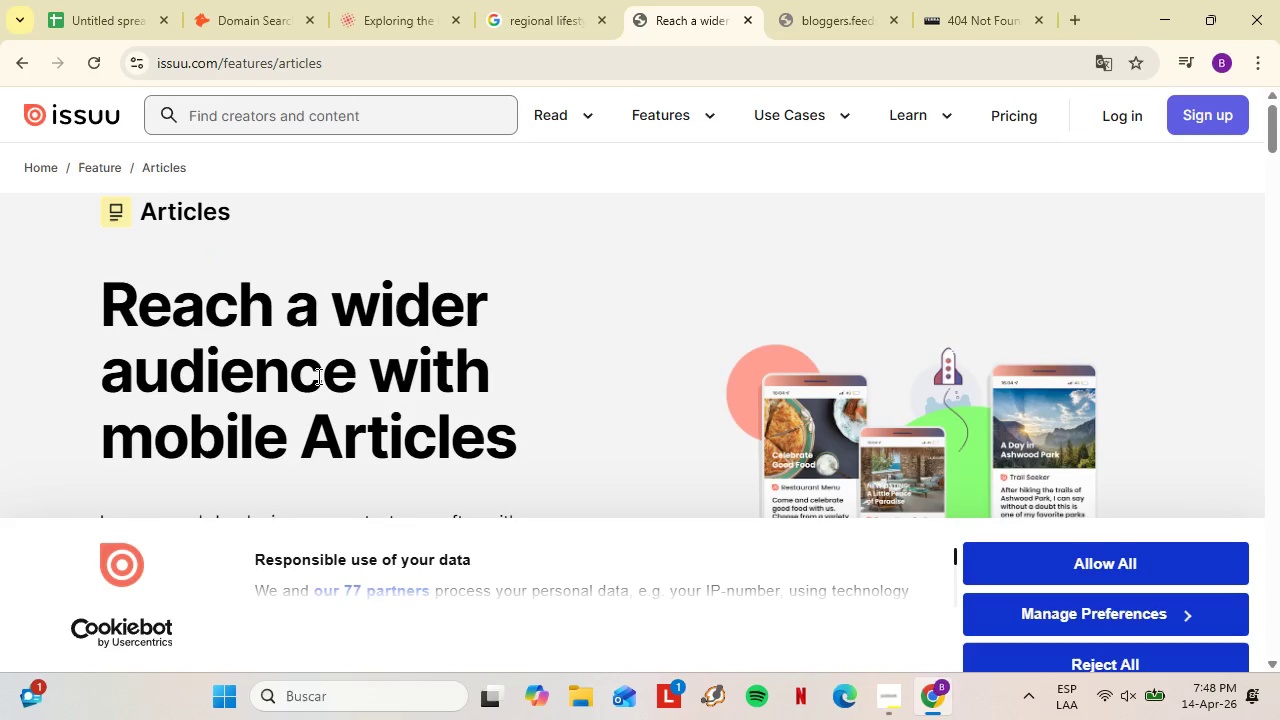 
left_click([877, 707])
 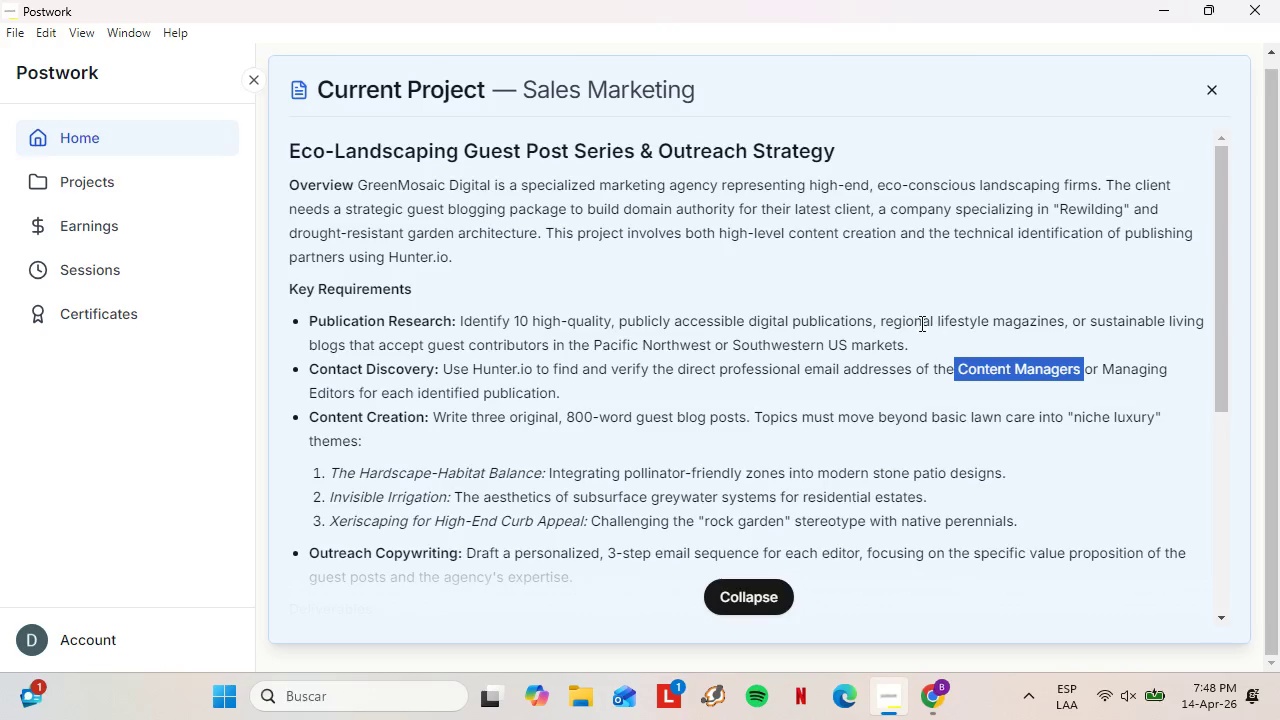 
scroll: coordinate [317, 376], scroll_direction: down, amount: 10.0